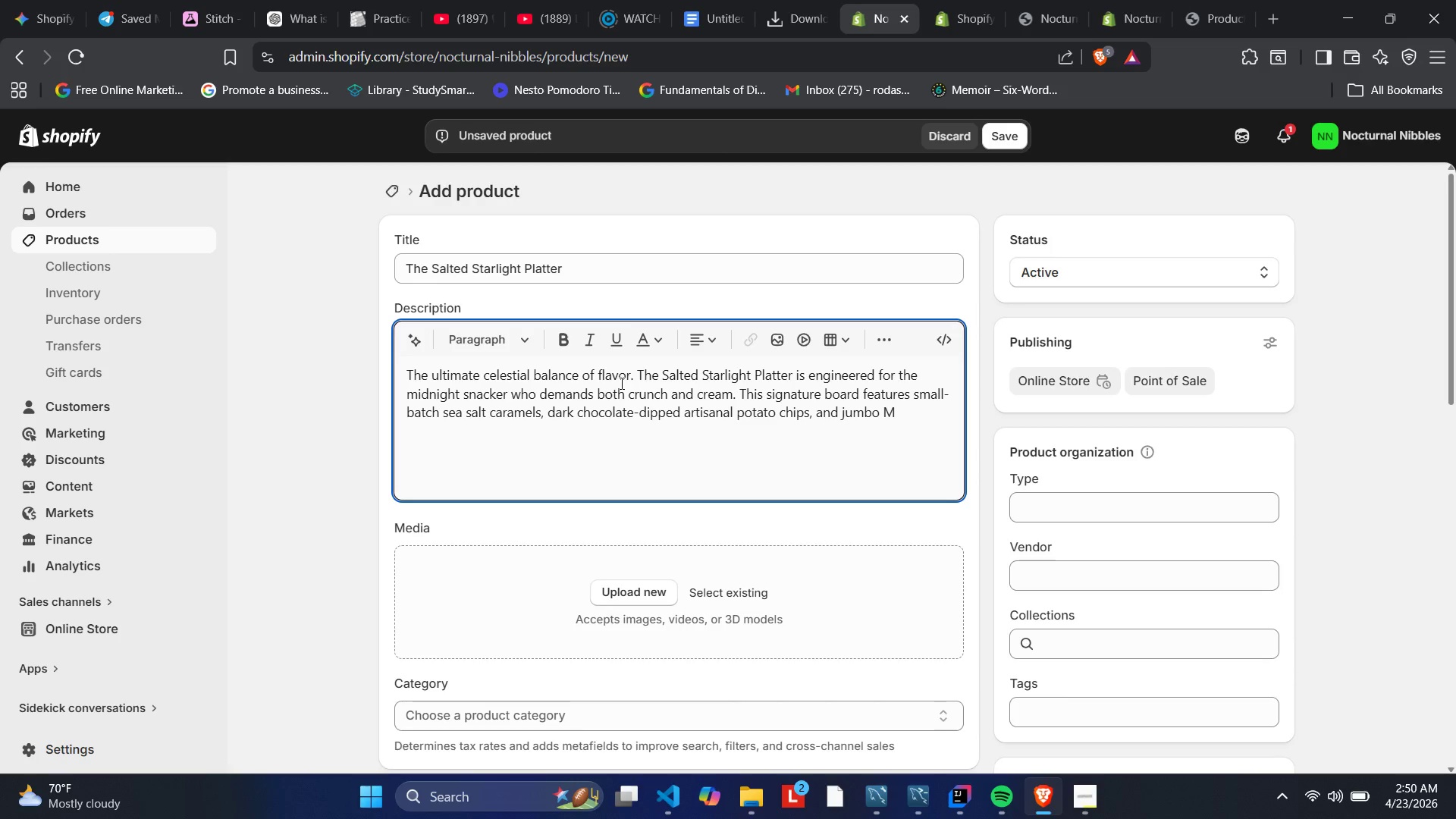 
type(adjool dates stuffed with creamy peanut butter and topped with Maldon)
 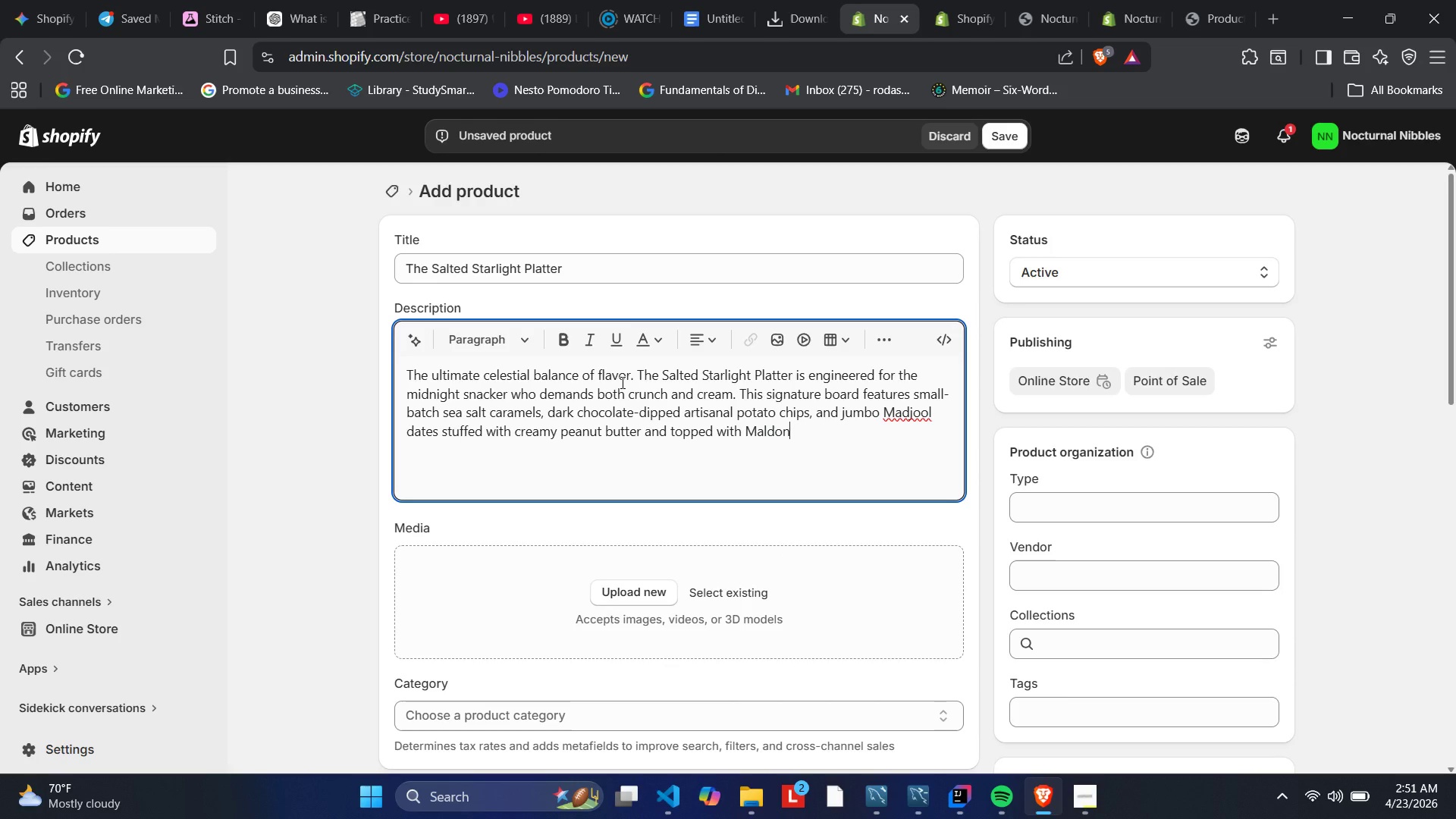 
type( sea salt fla)
 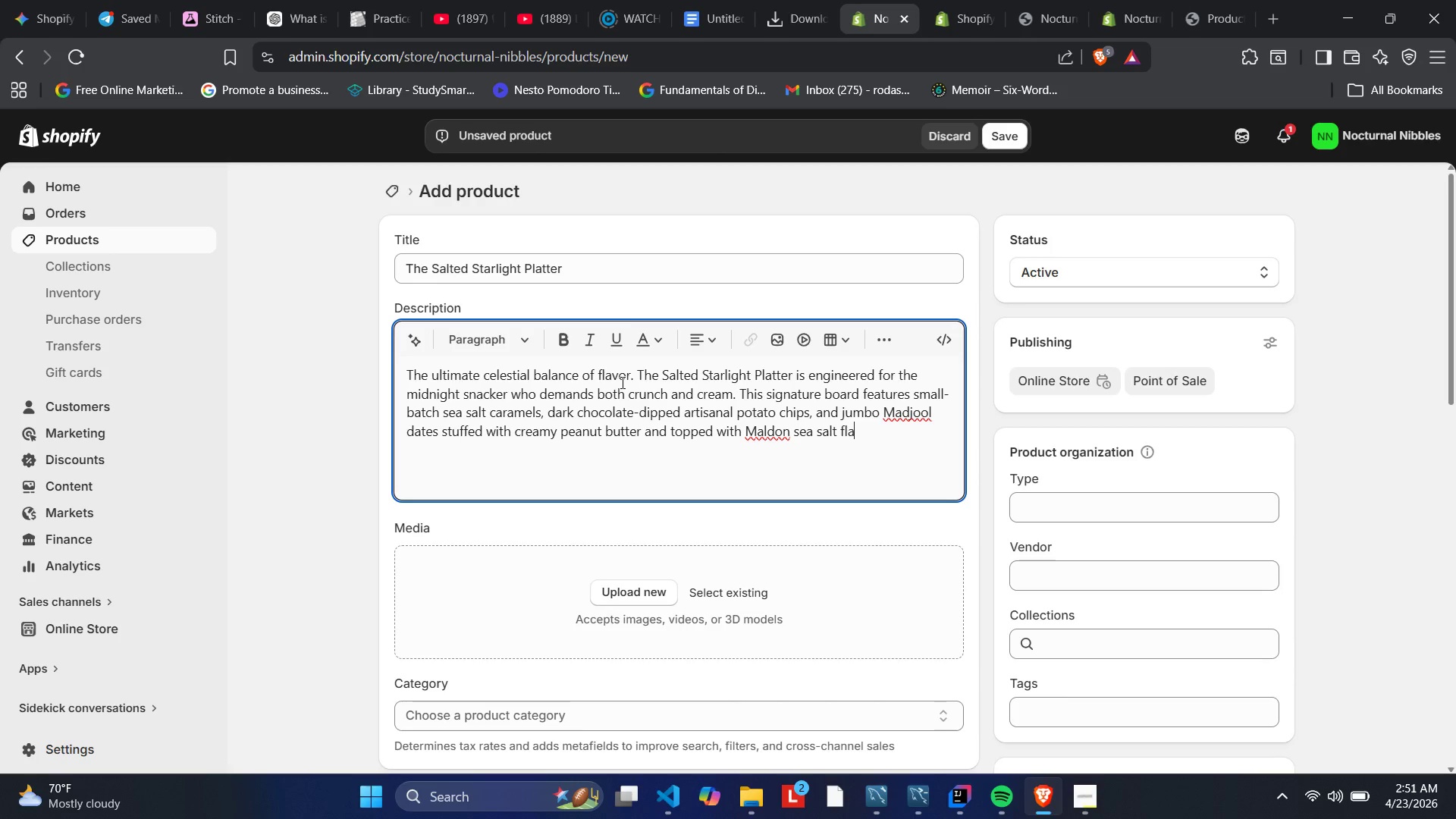 
type(ked.)
 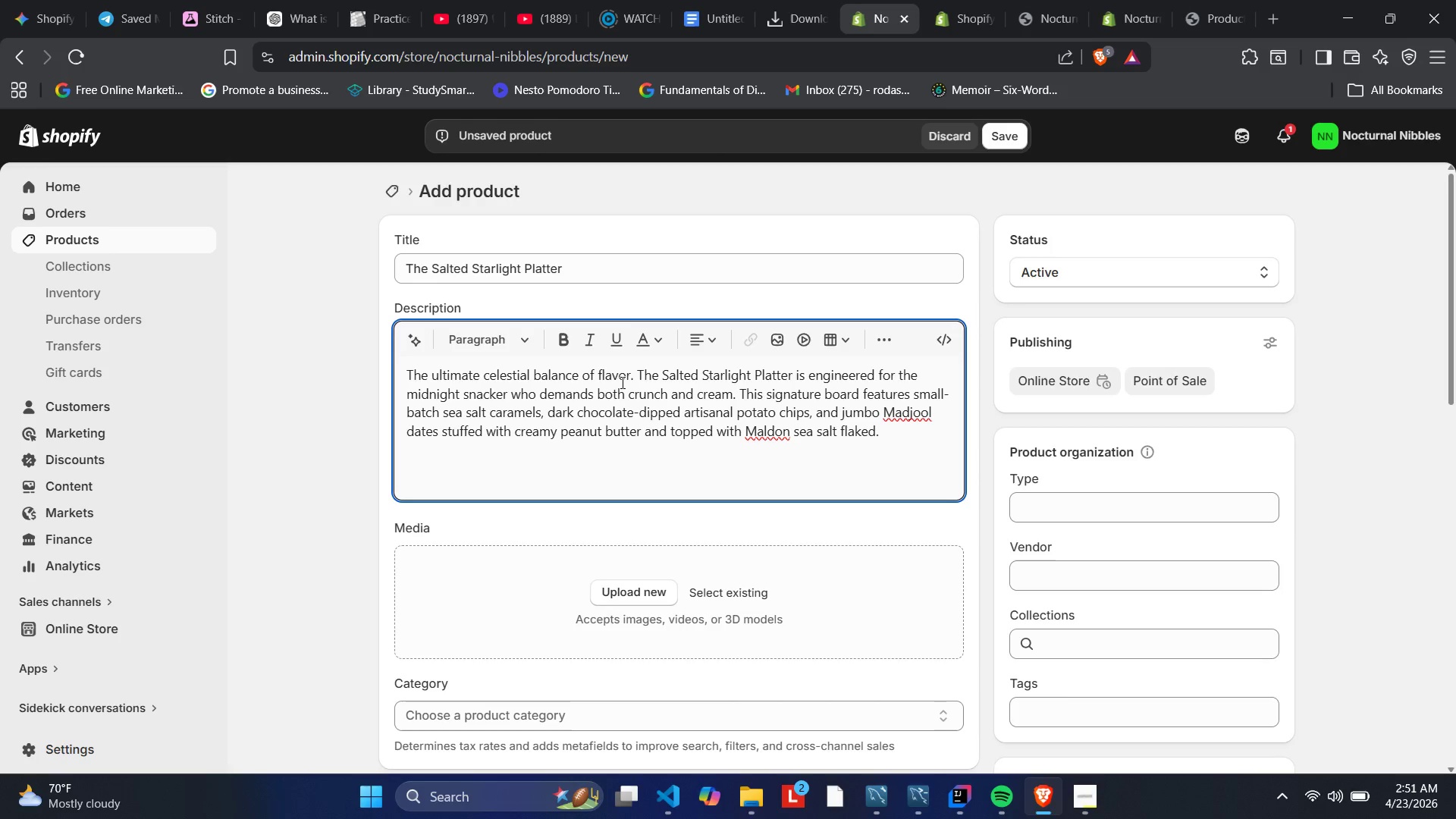 
hold_key(key=Space, duration=0.42)
 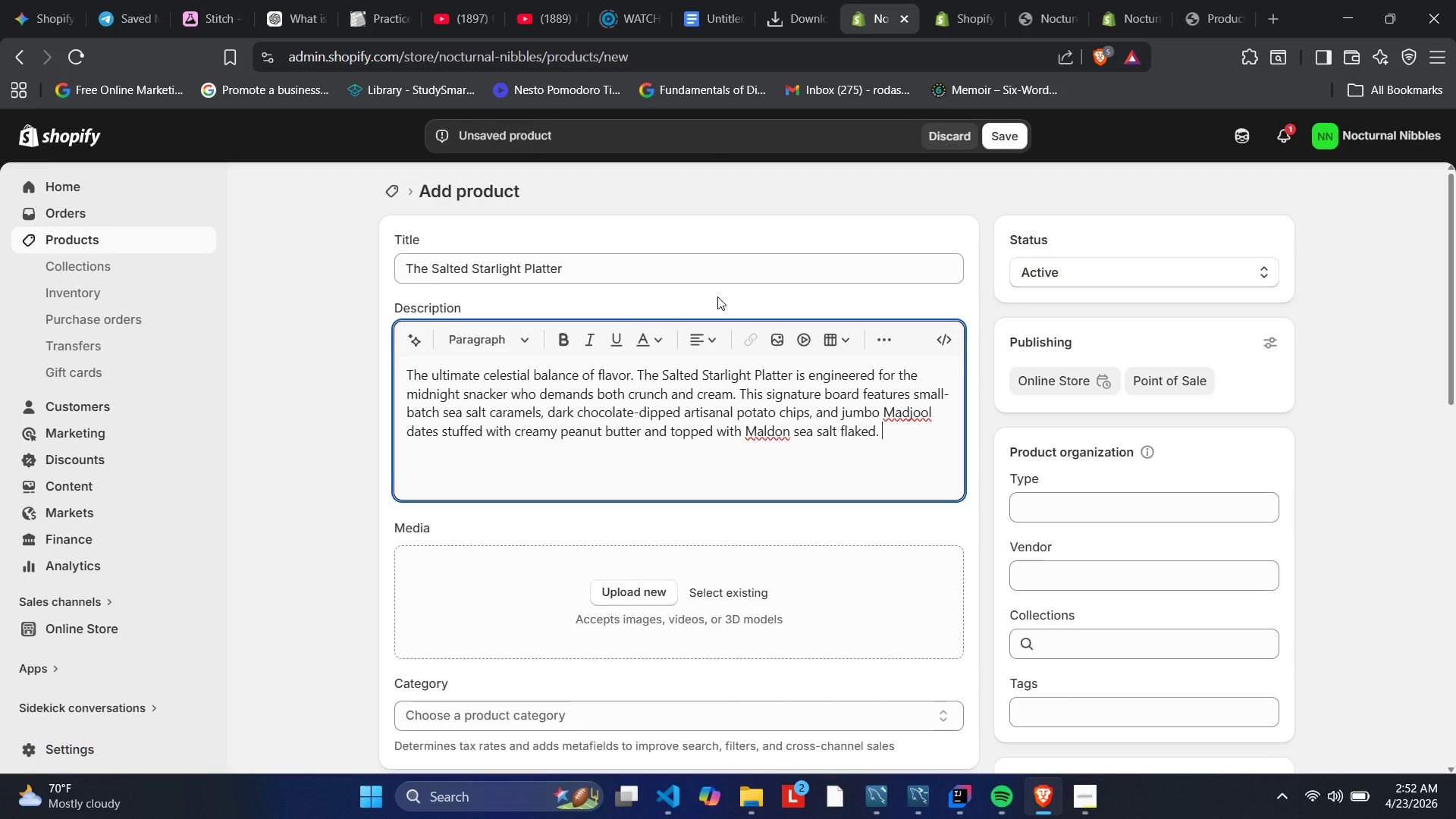 
wait(40.56)
 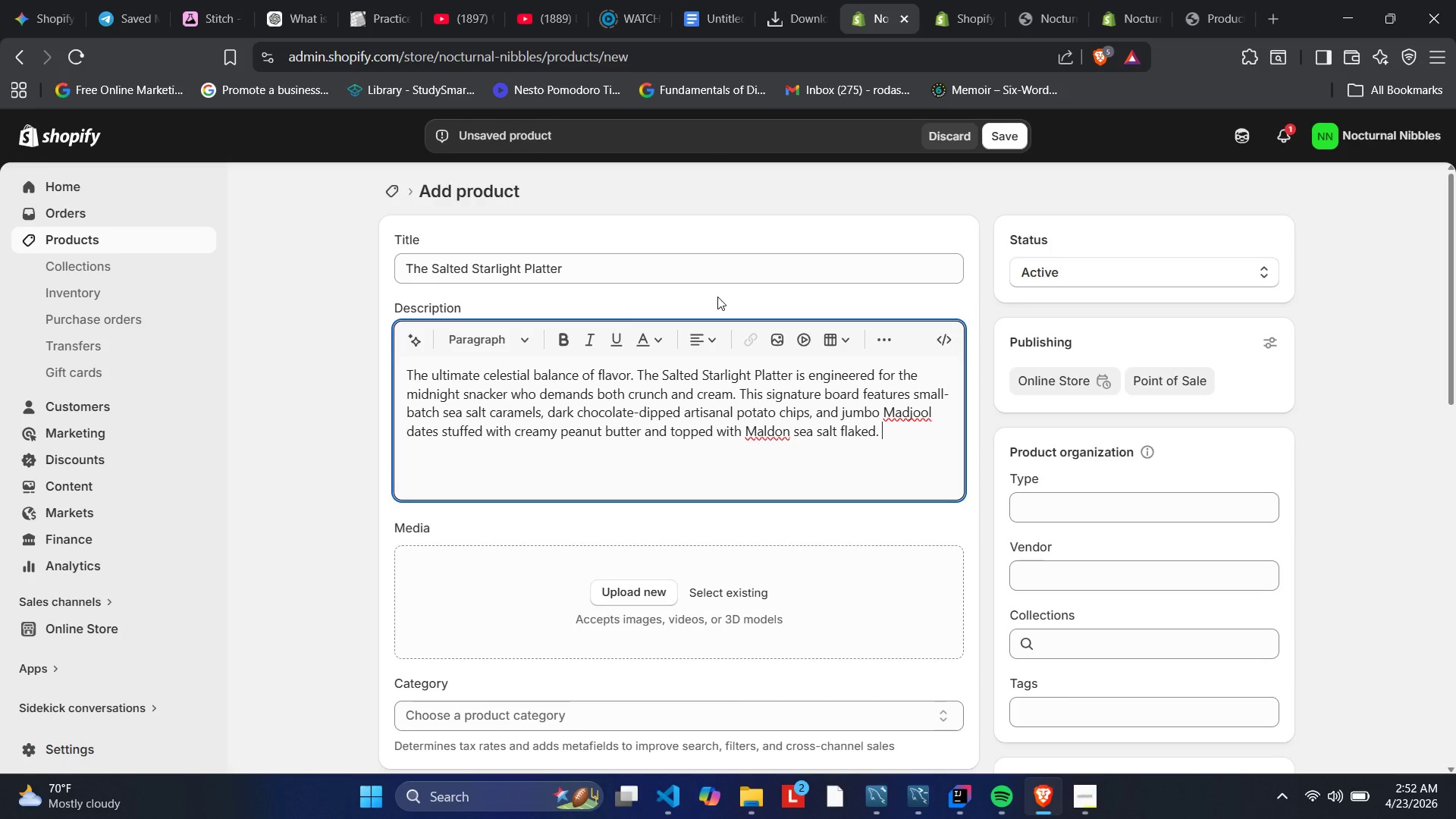 
type(It is a constellation of mi)
 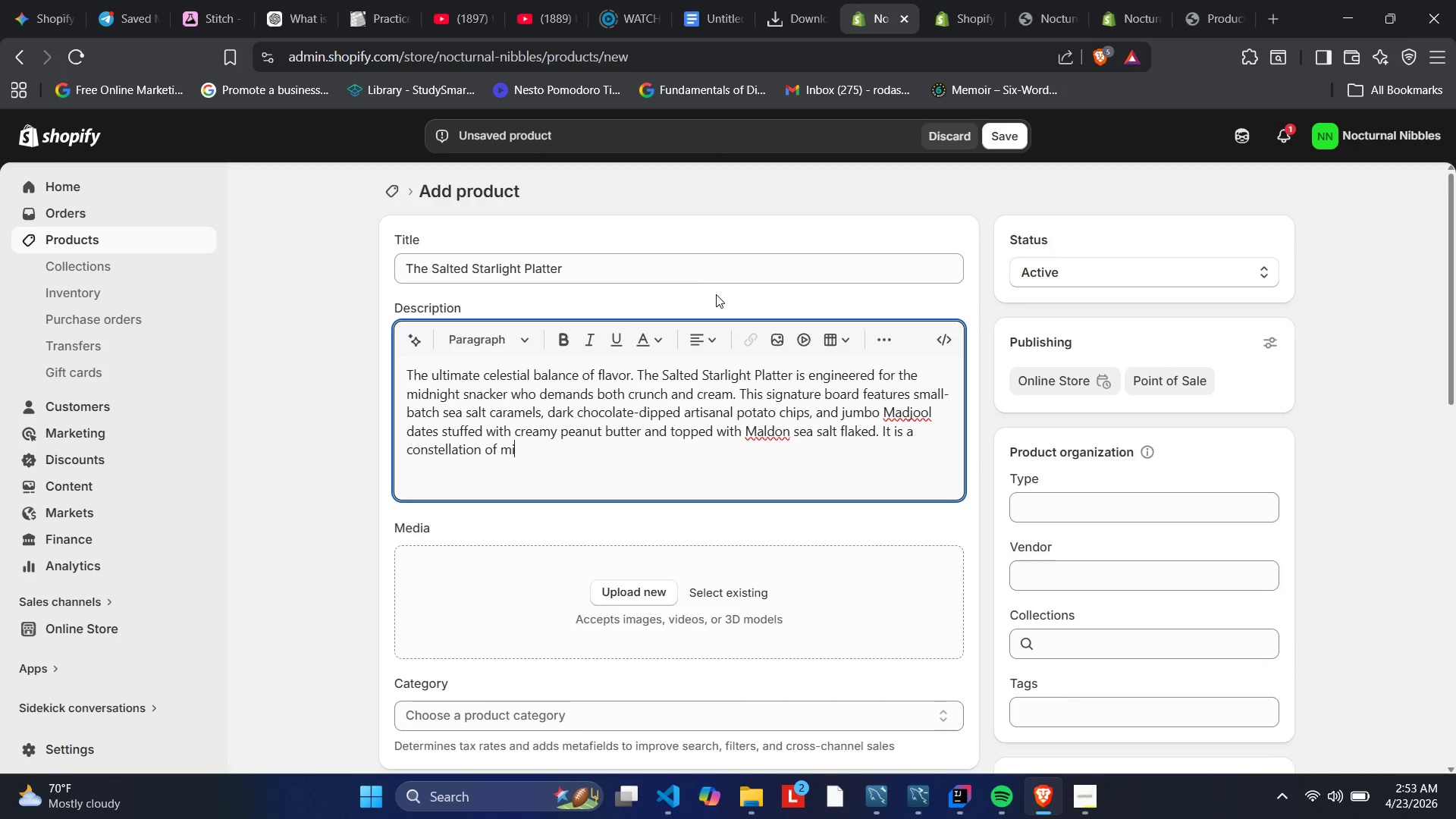 
key(Backspace)
key(Backspace)
type(textures )
 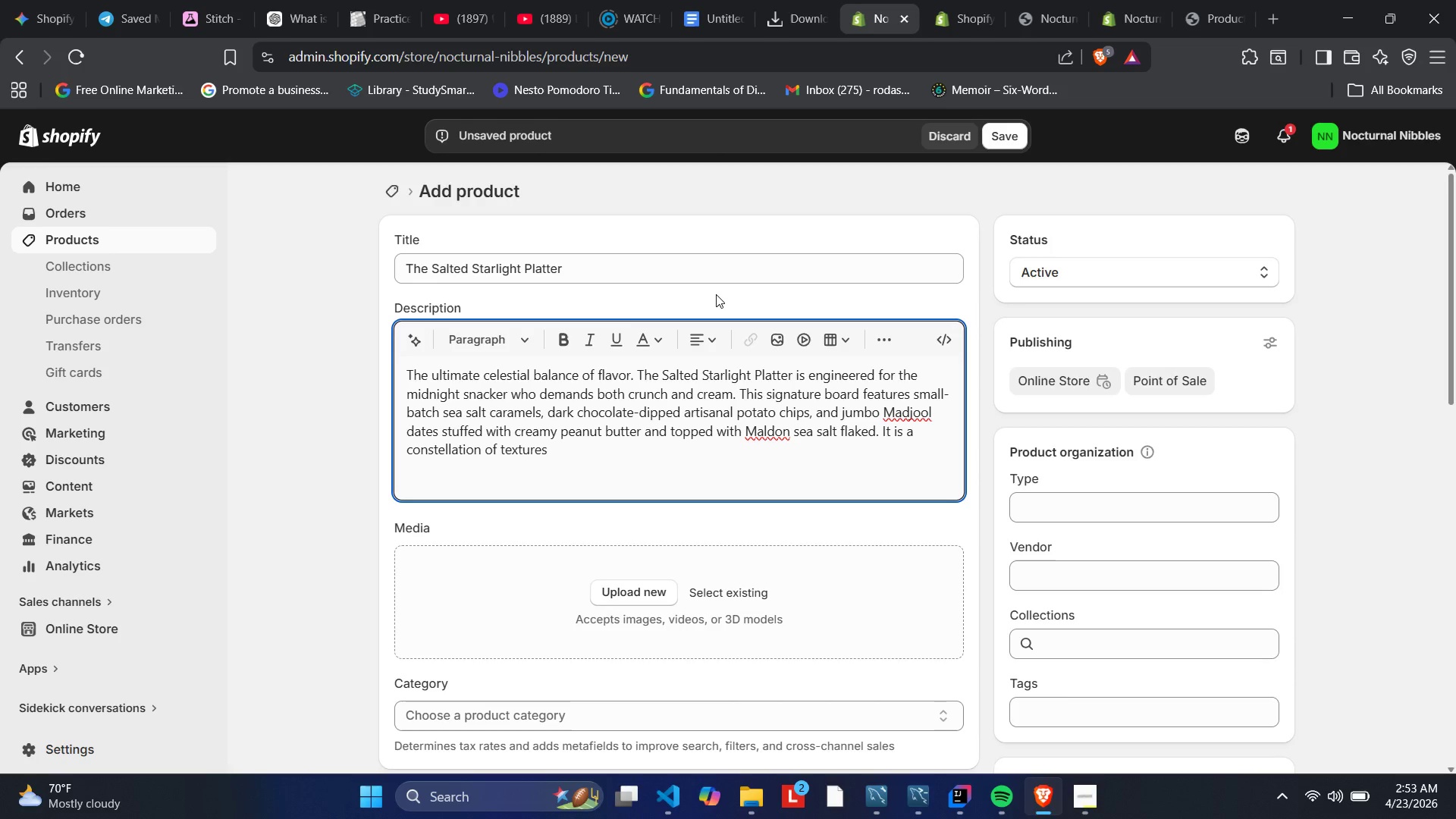 
type(ws)
key(Backspace)
key(Backspace)
type(sweet, salty, )
 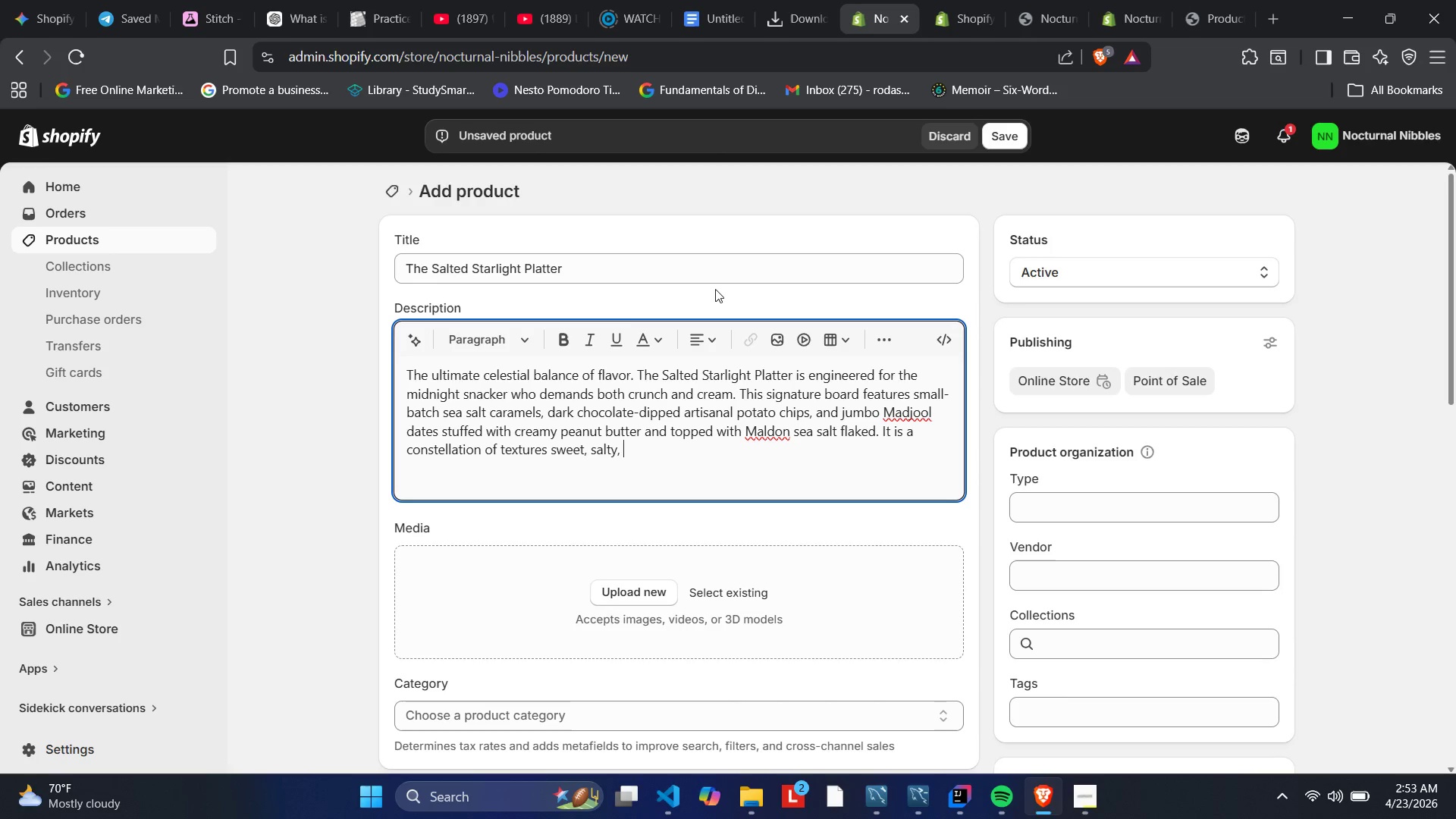 
wait(41.47)
 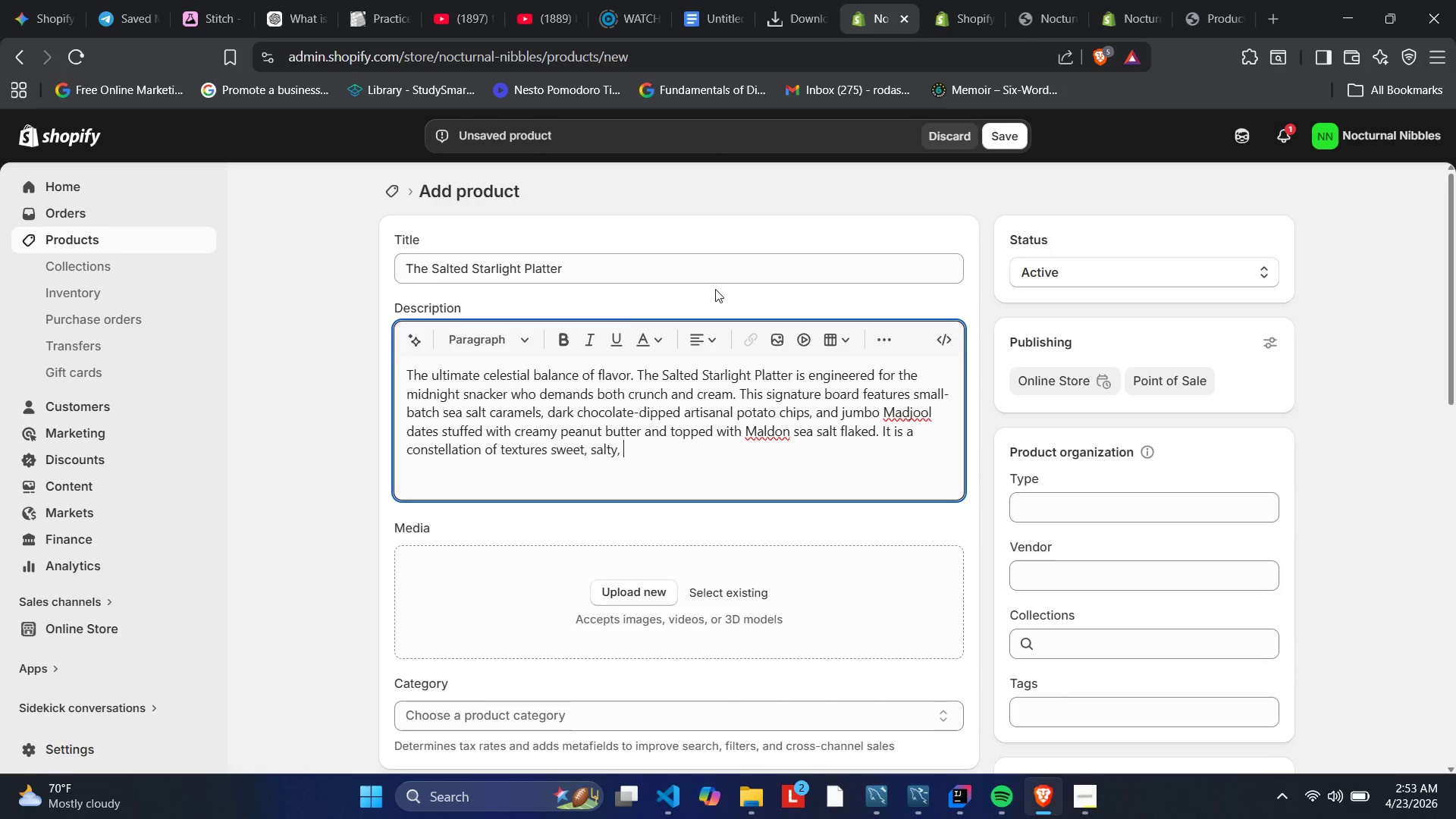 
type(chewy, and crisp des)
 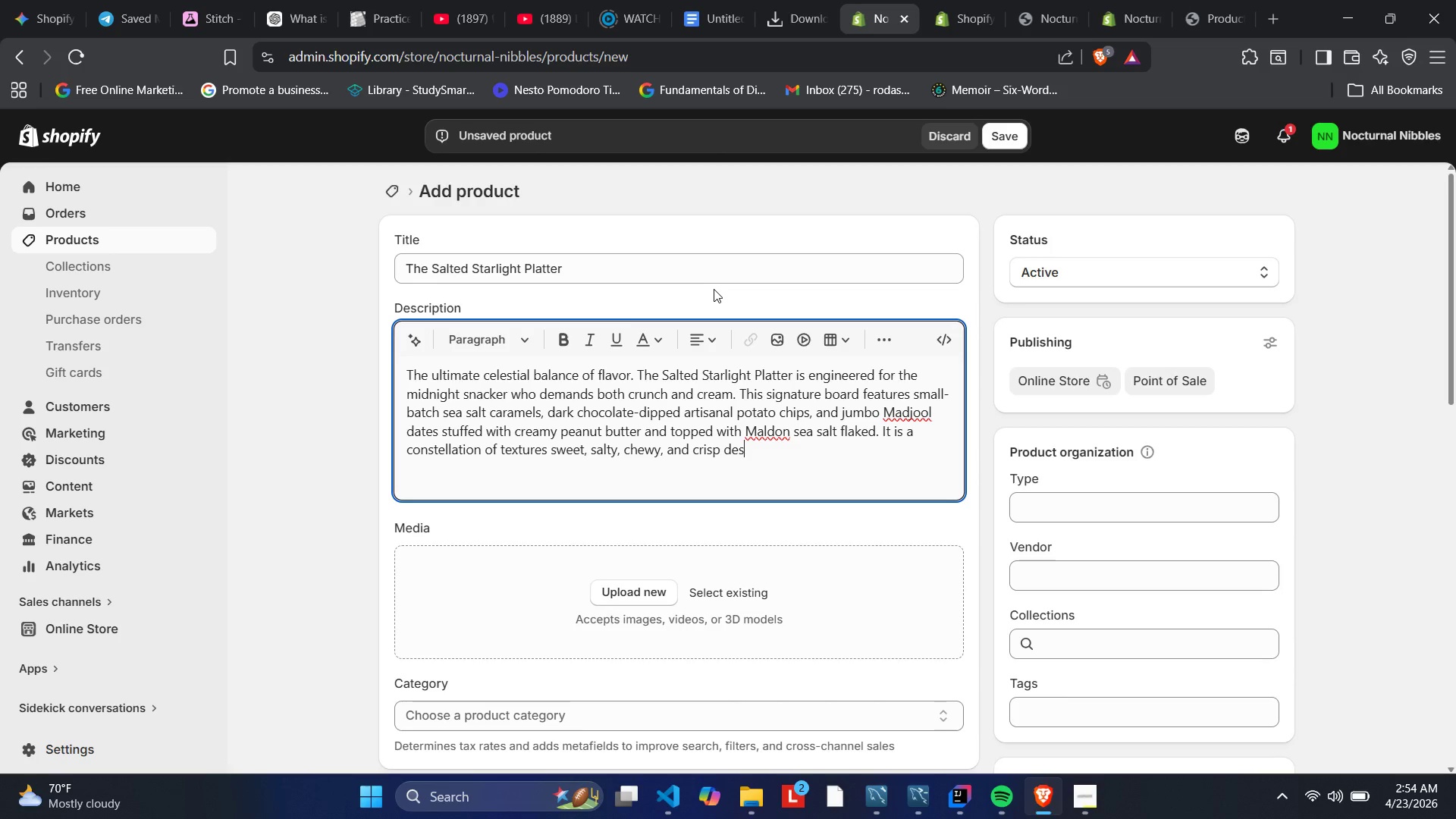 
type(igned to satisfy complex )
 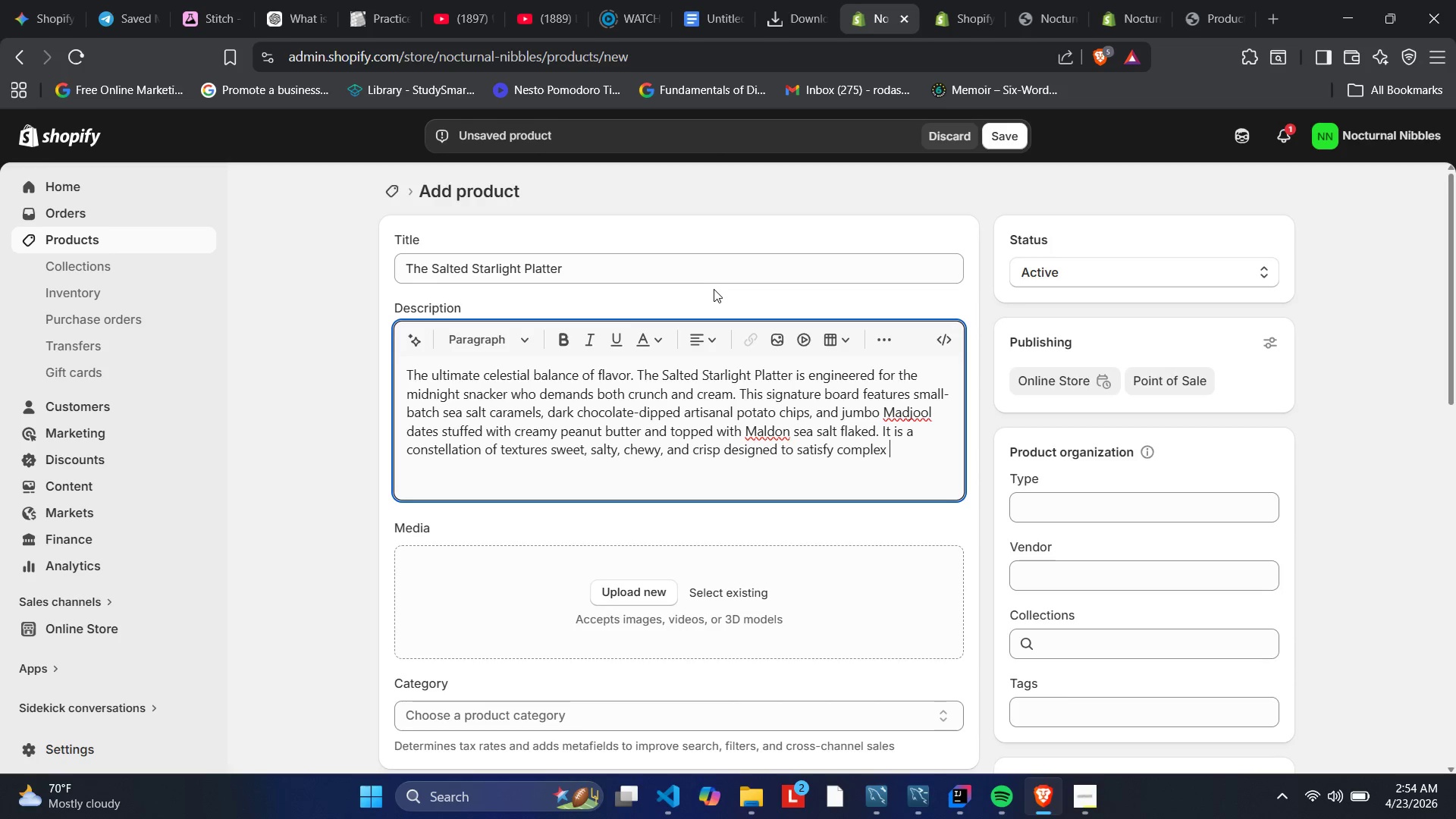 
type(cravi)
 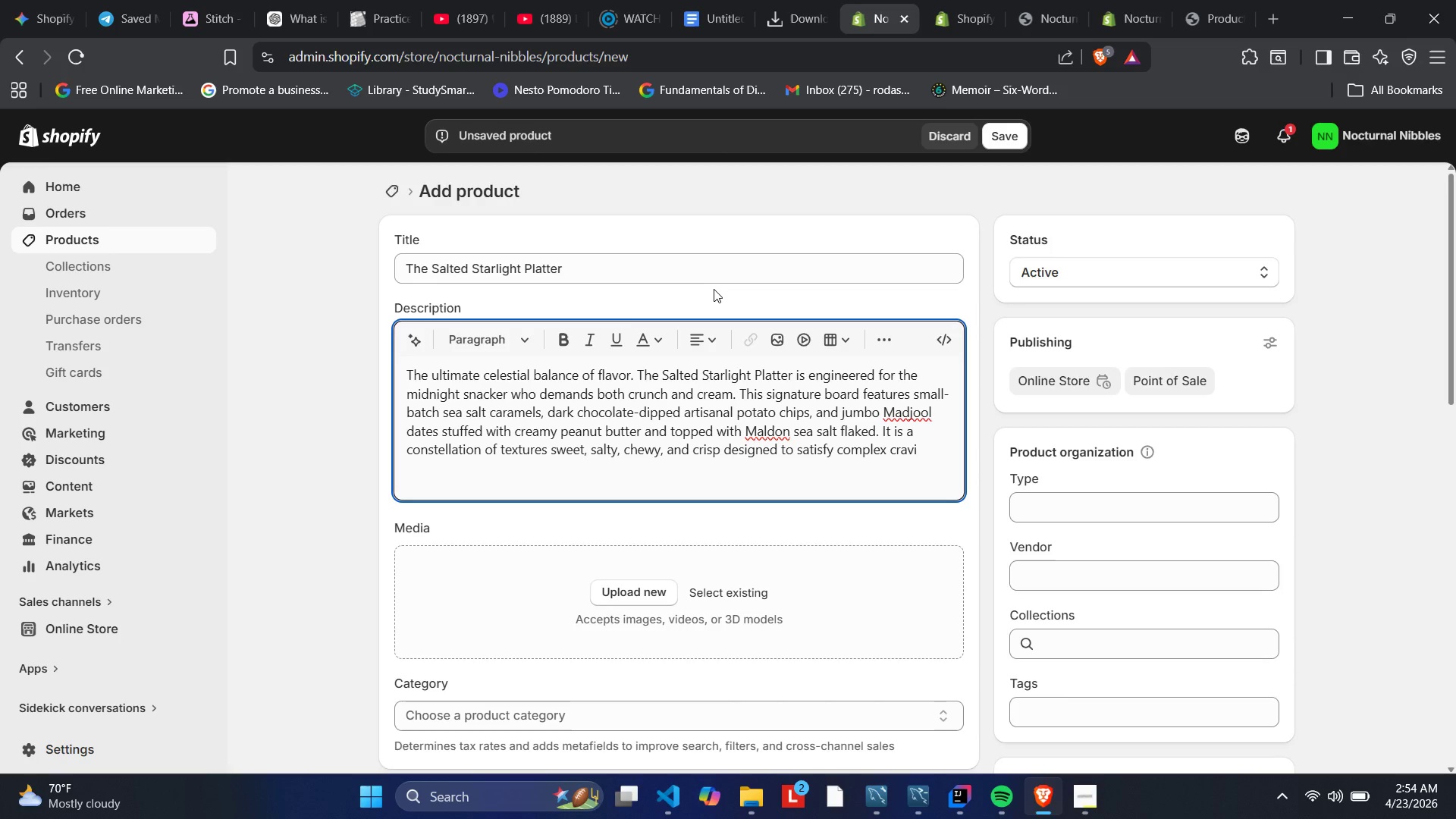 
wait(6.31)
 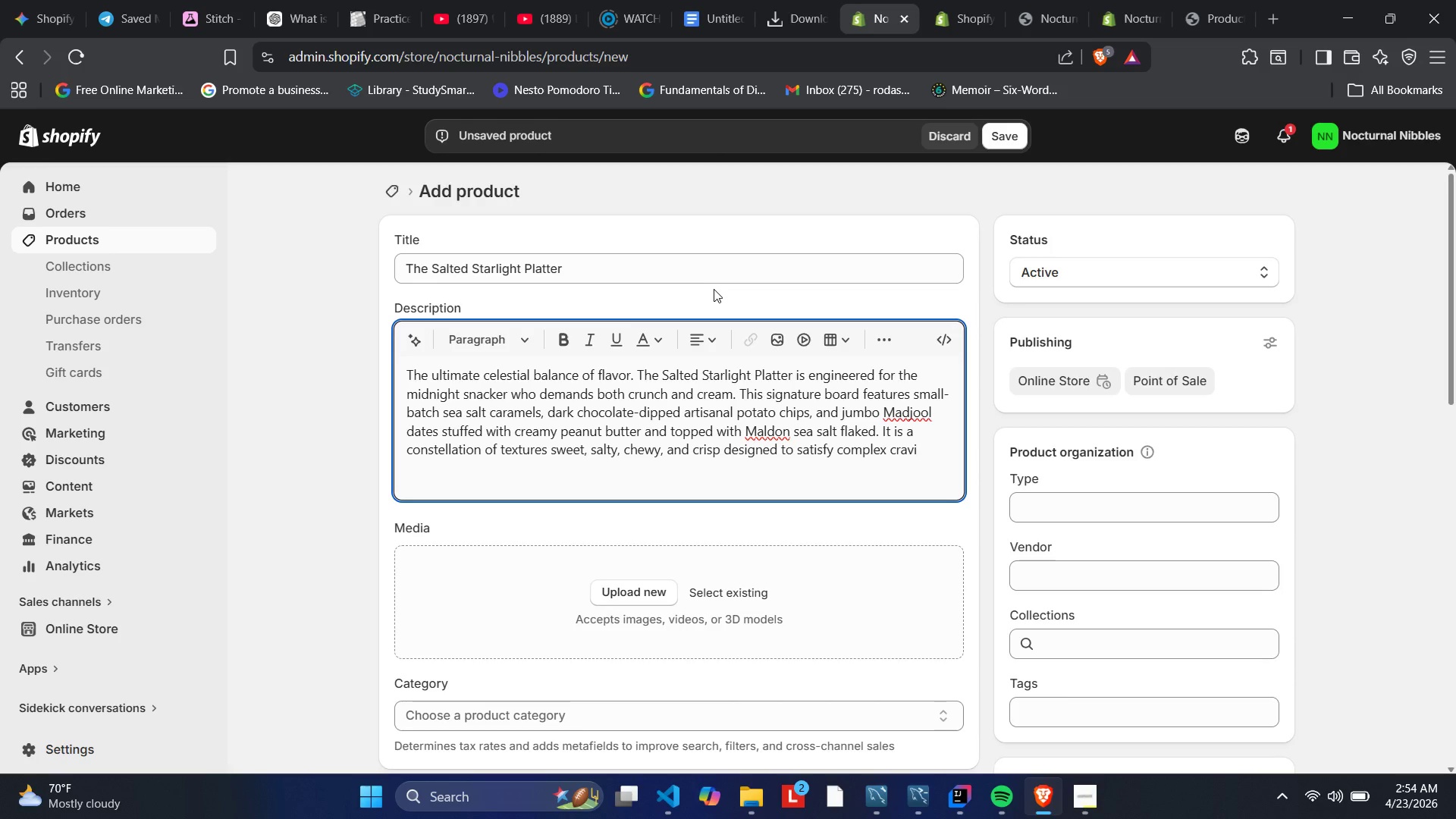 
type(ngs during the )
 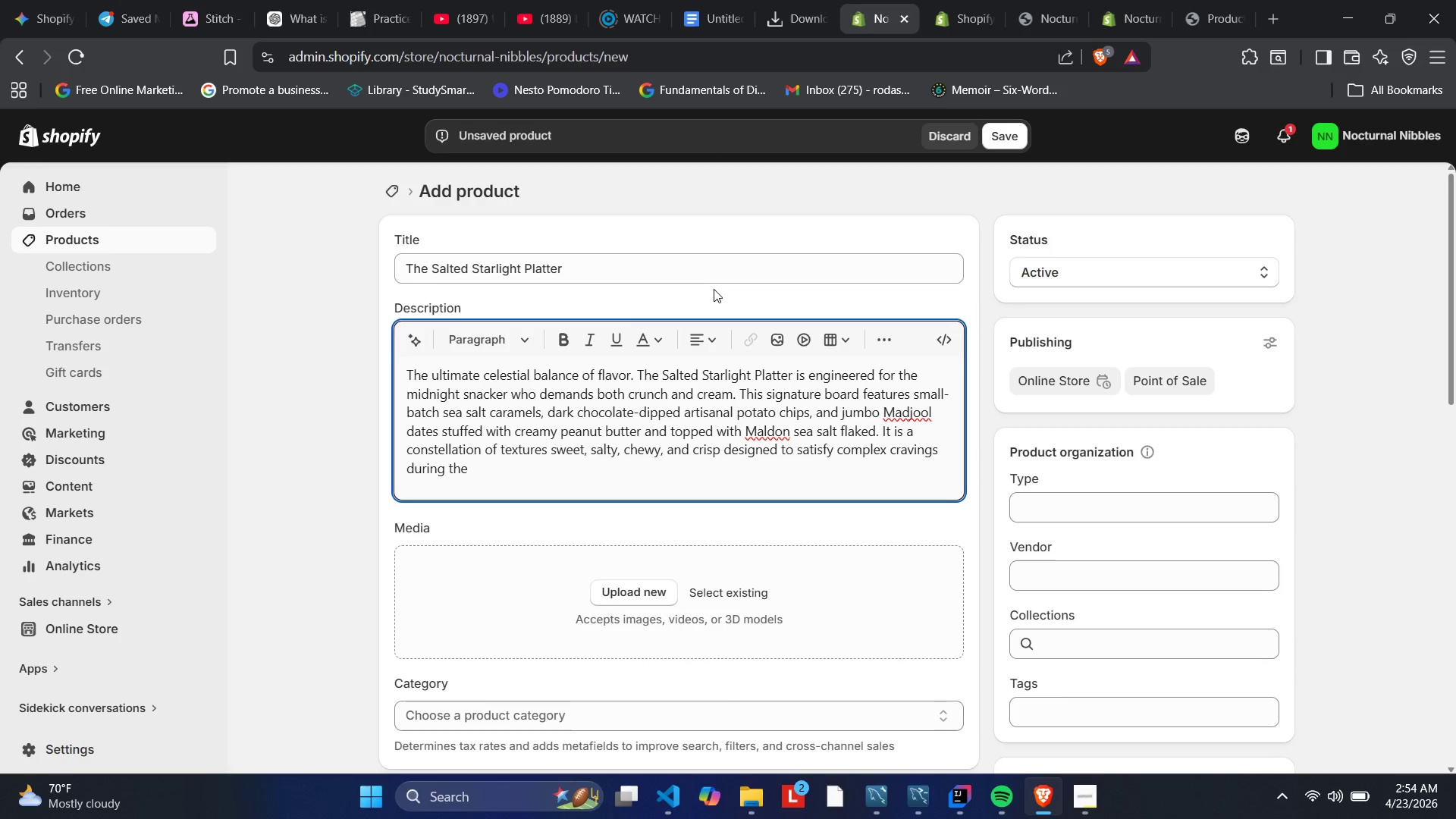 
type(quietest hours of the night.)
 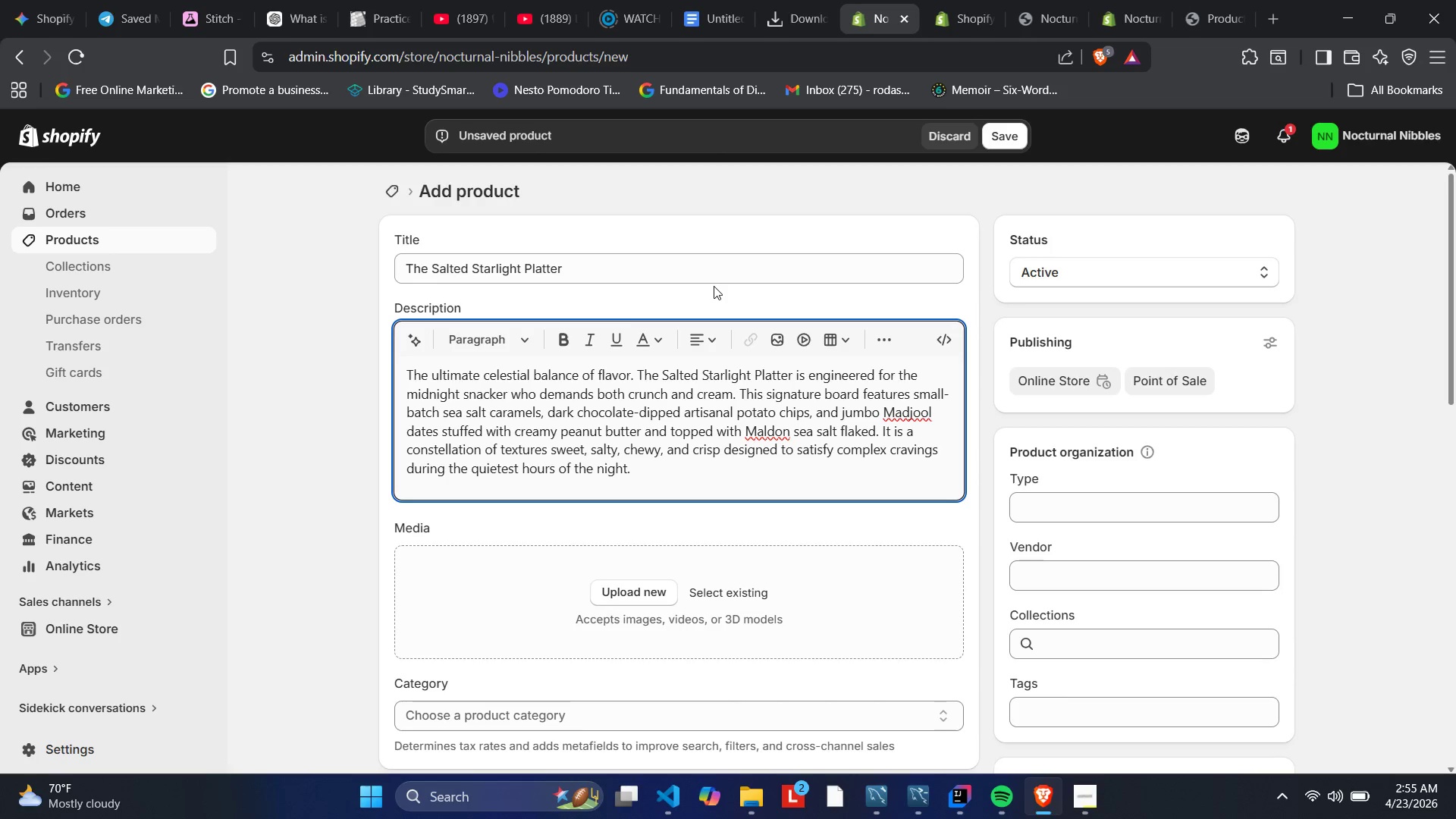 
left_click_drag(start_coordinate=[714, 219], to_coordinate=[716, 237])
 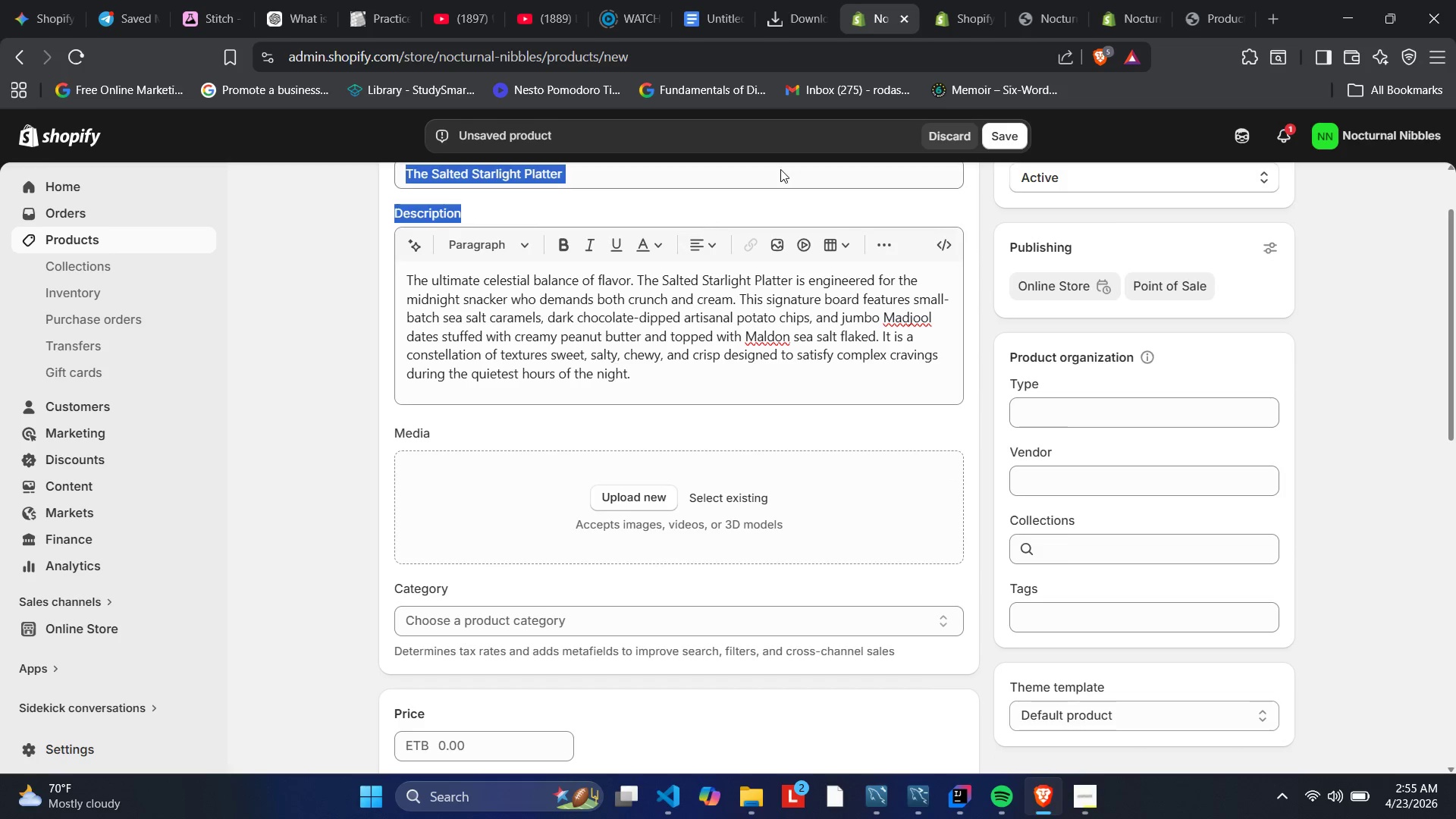 
scroll: coordinate [716, 237], scroll_direction: down, amount: 1.0
 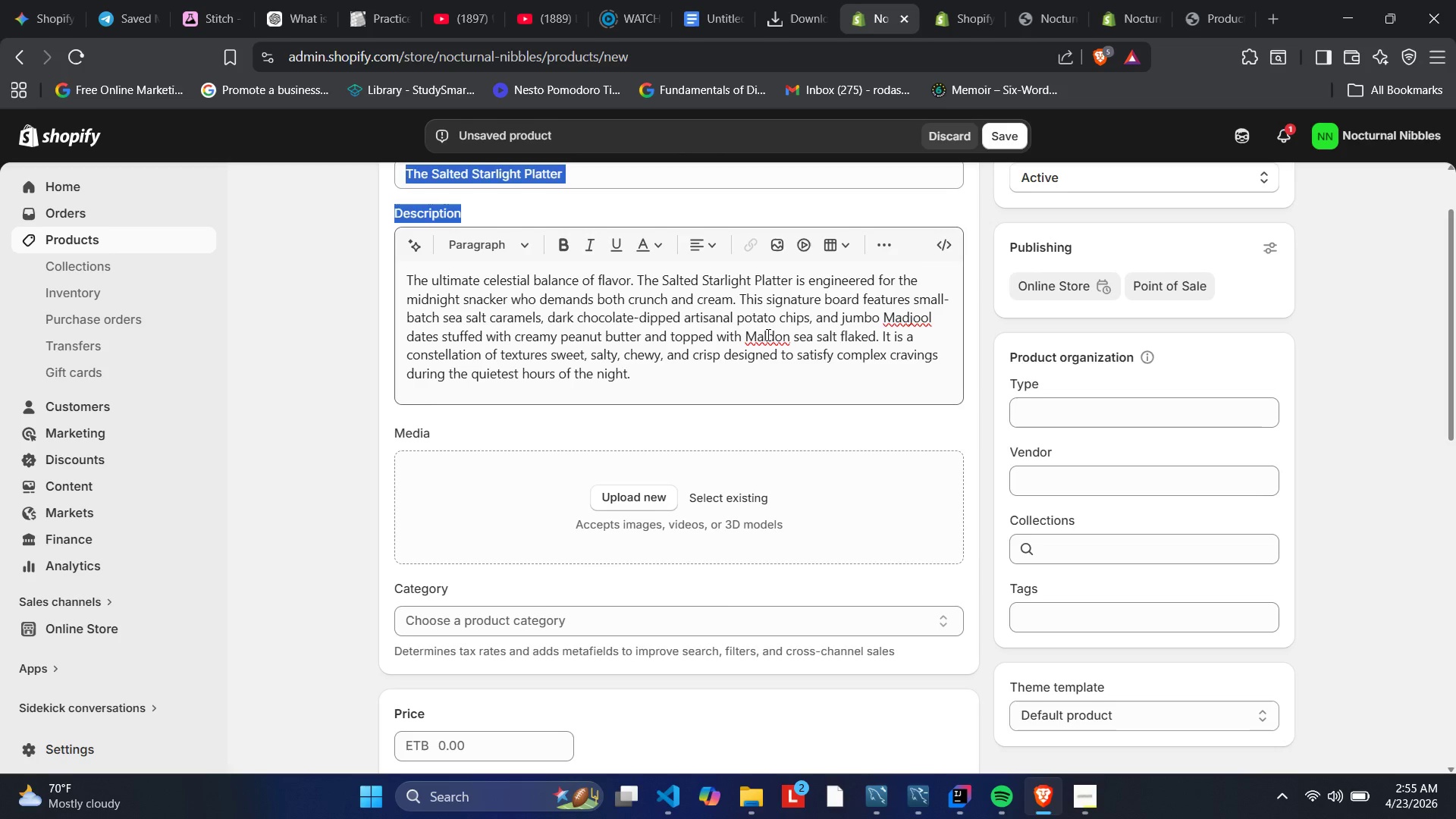 
left_click([762, 340])
 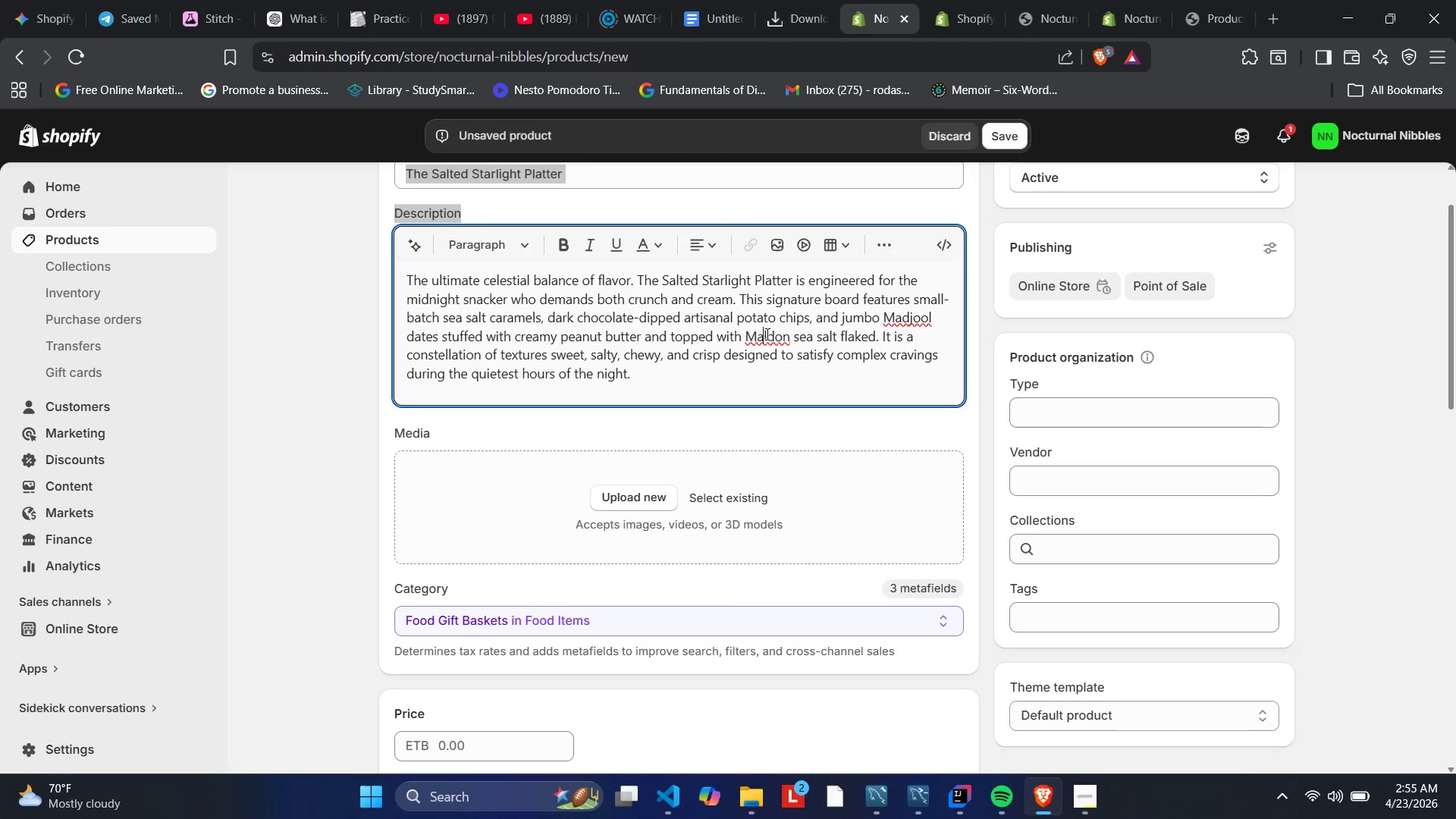 
key(Backspace)
 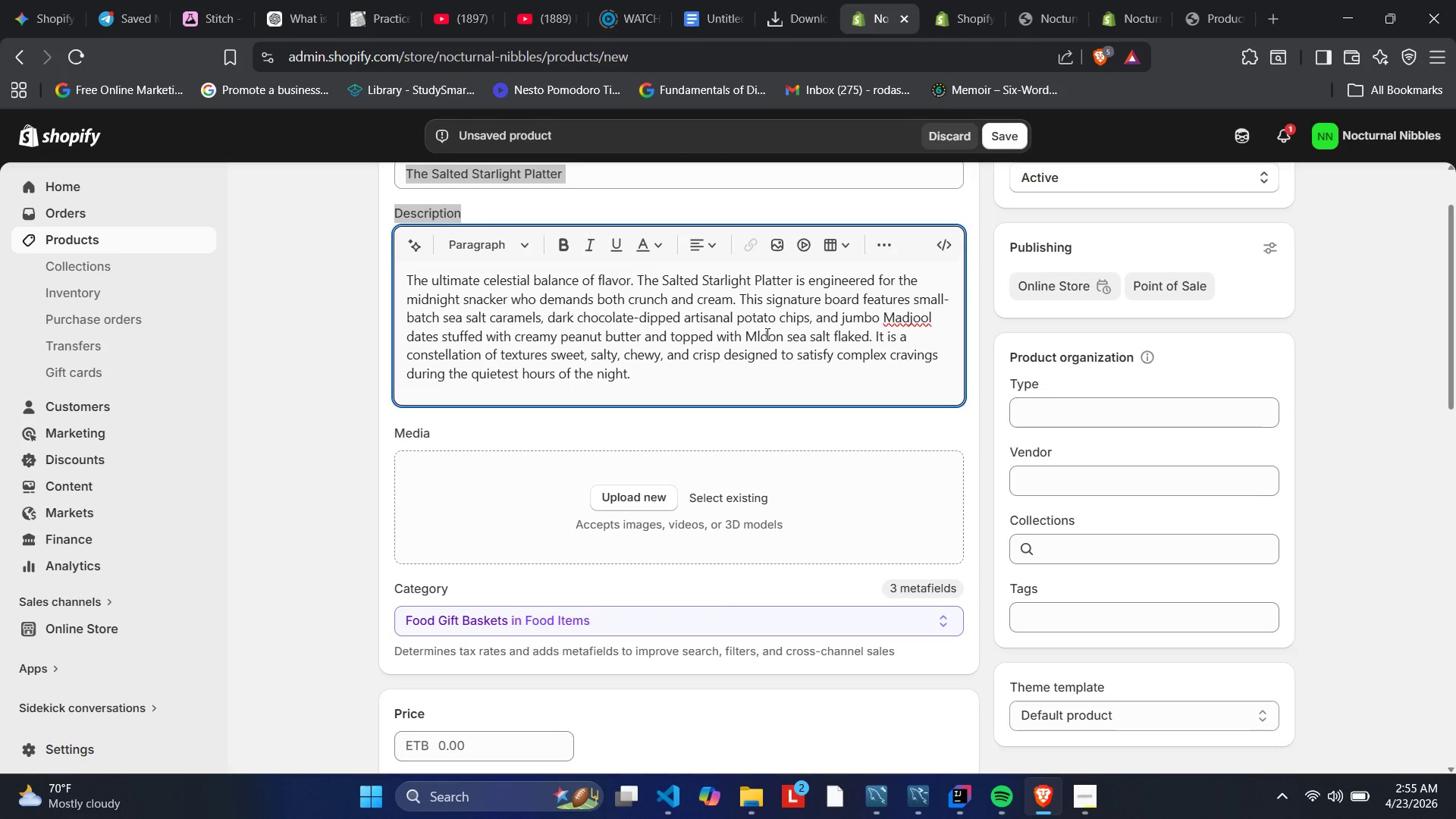 
key(E)
 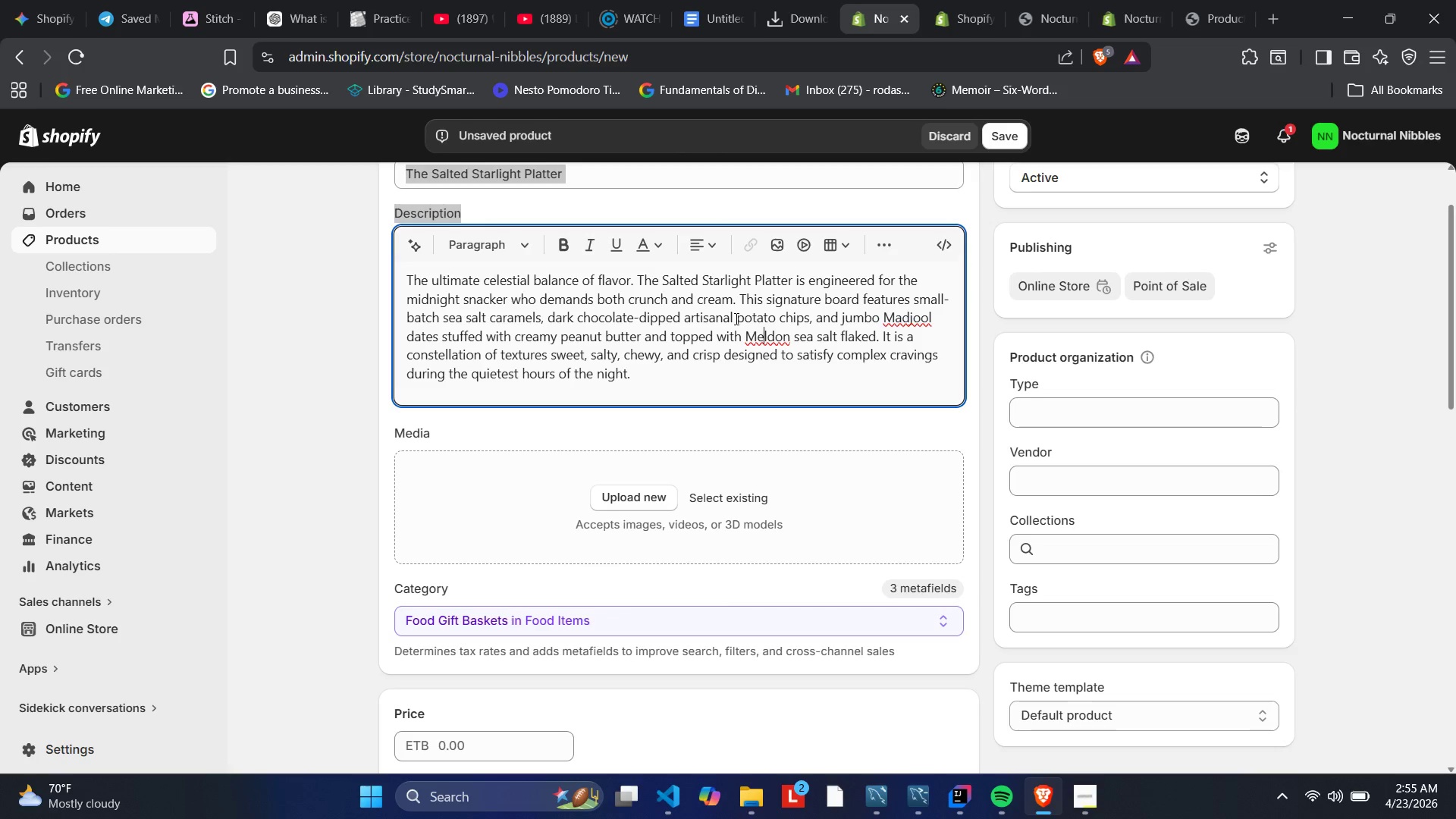 
key(Backspace)
 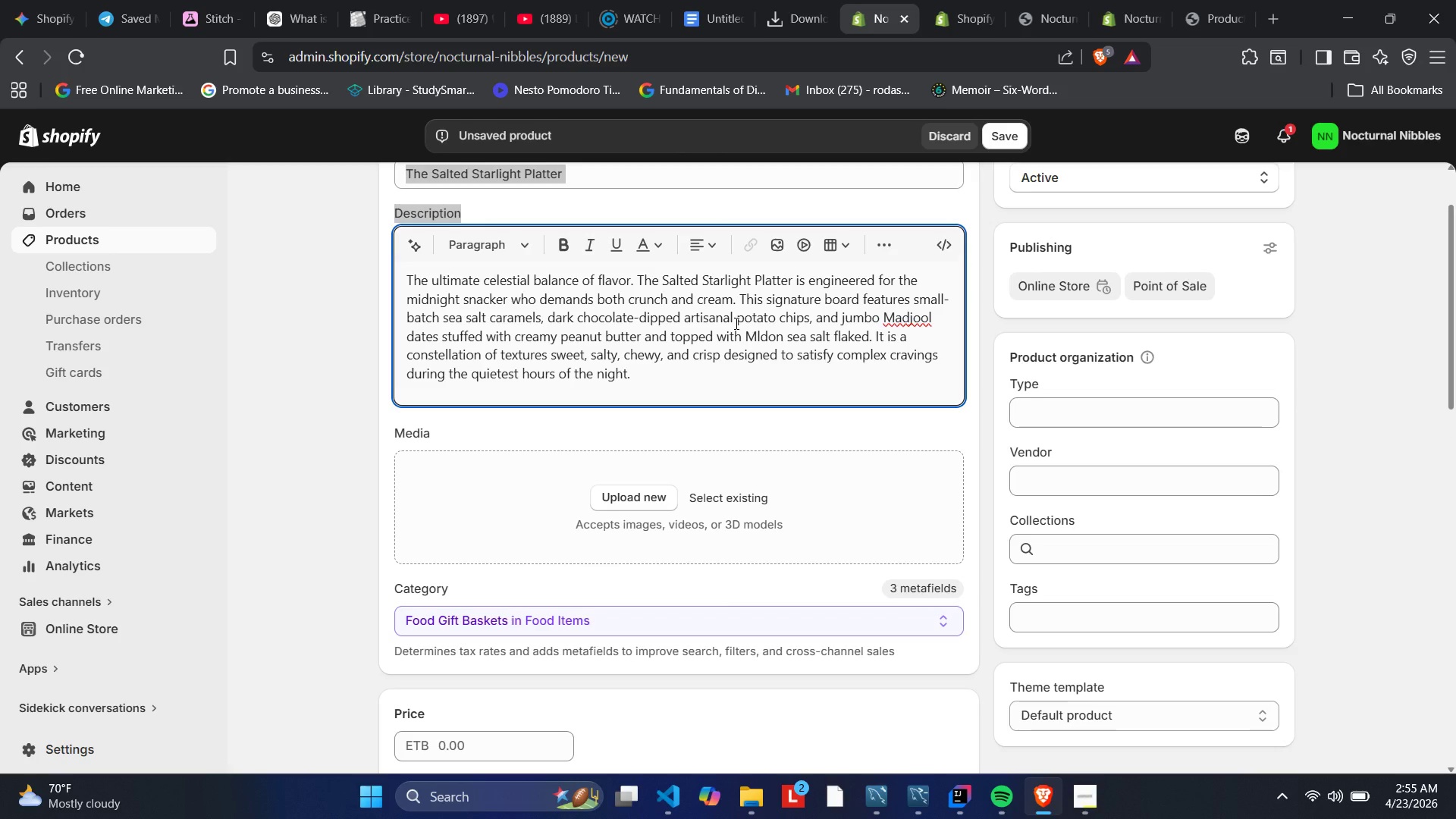 
key(A)
 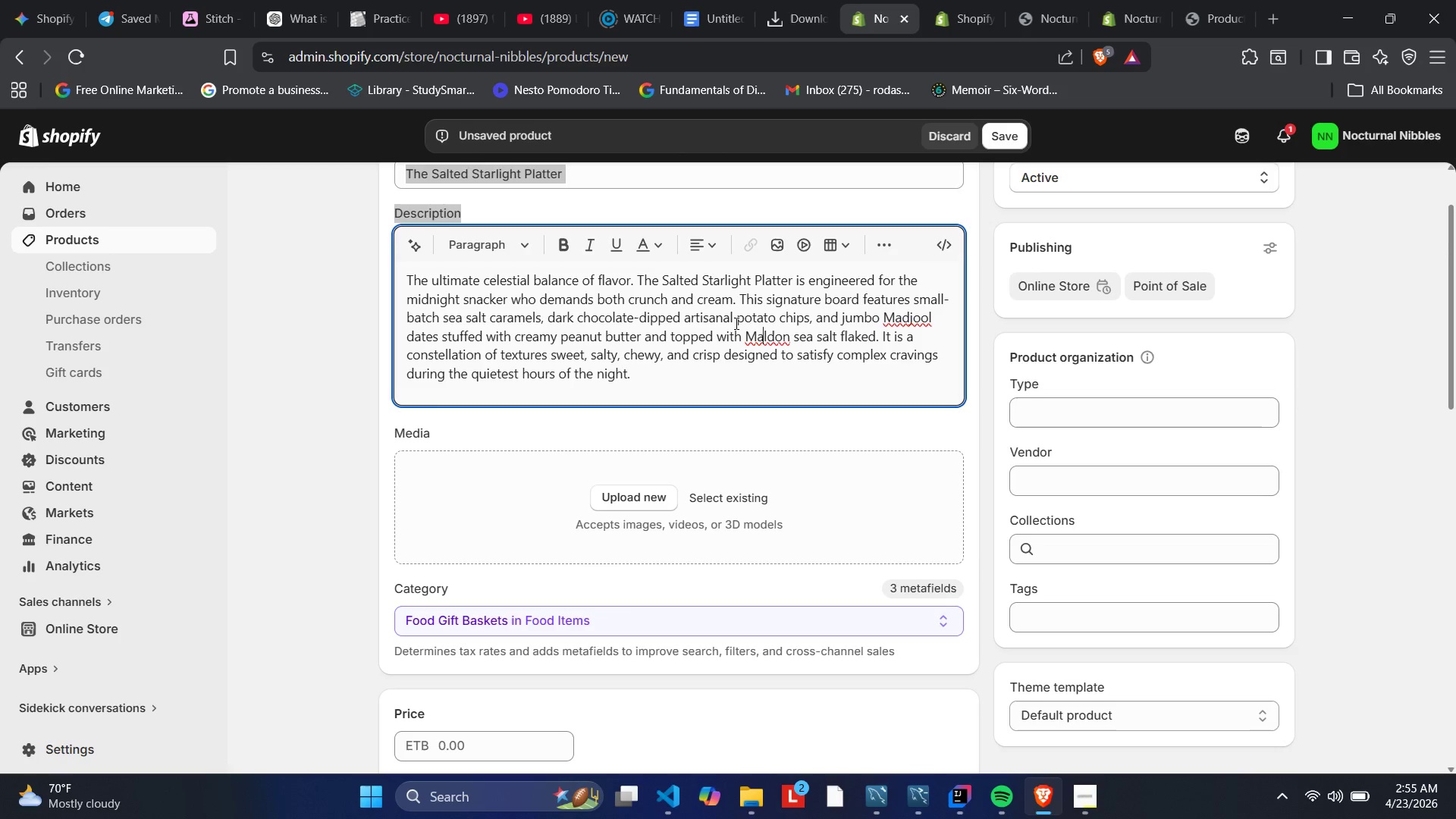 
wait(6.17)
 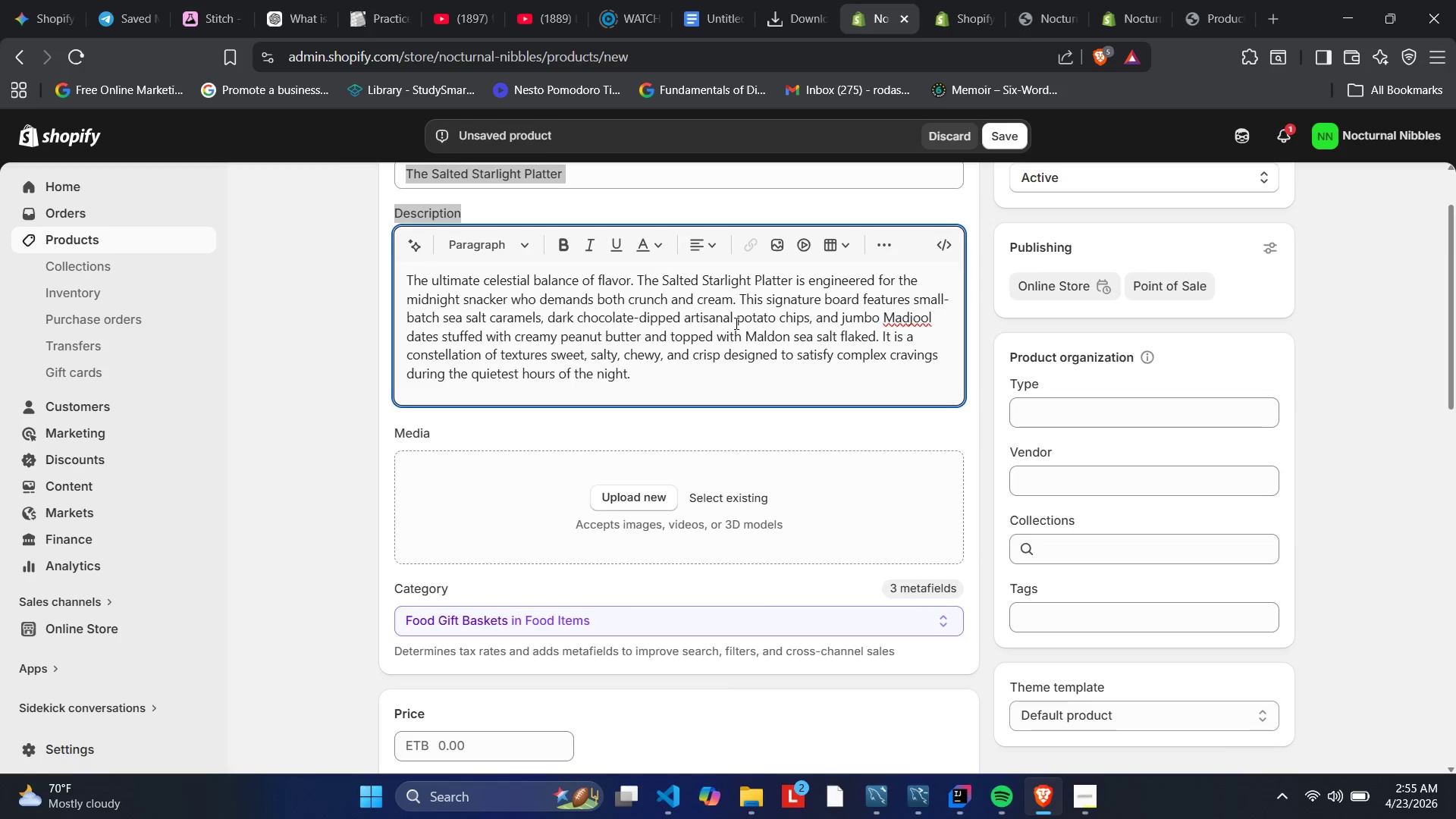 
scroll: coordinate [721, 323], scroll_direction: none, amount: 0.0
 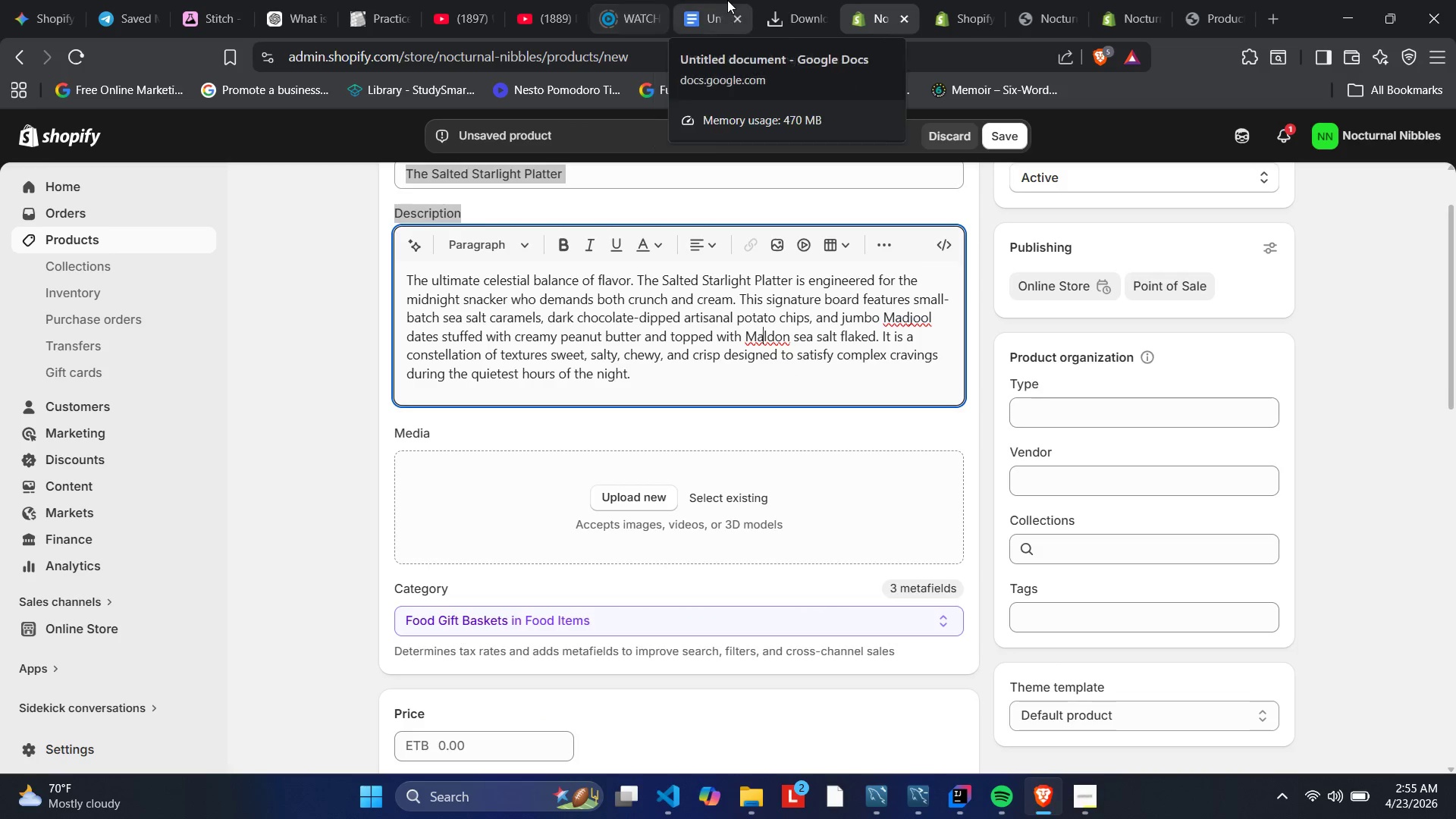 
wait(6.77)
 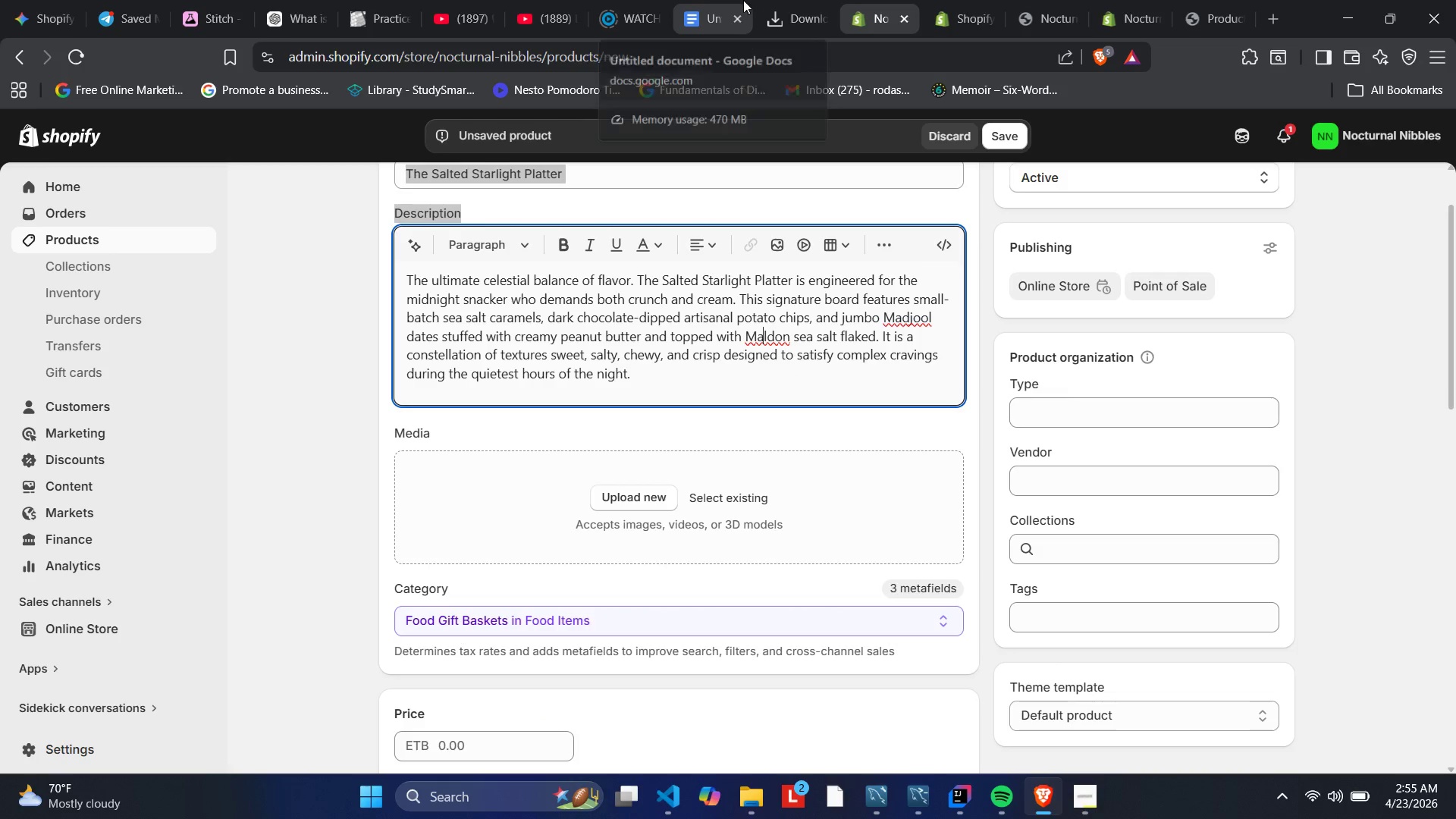 
left_click([786, 9])
 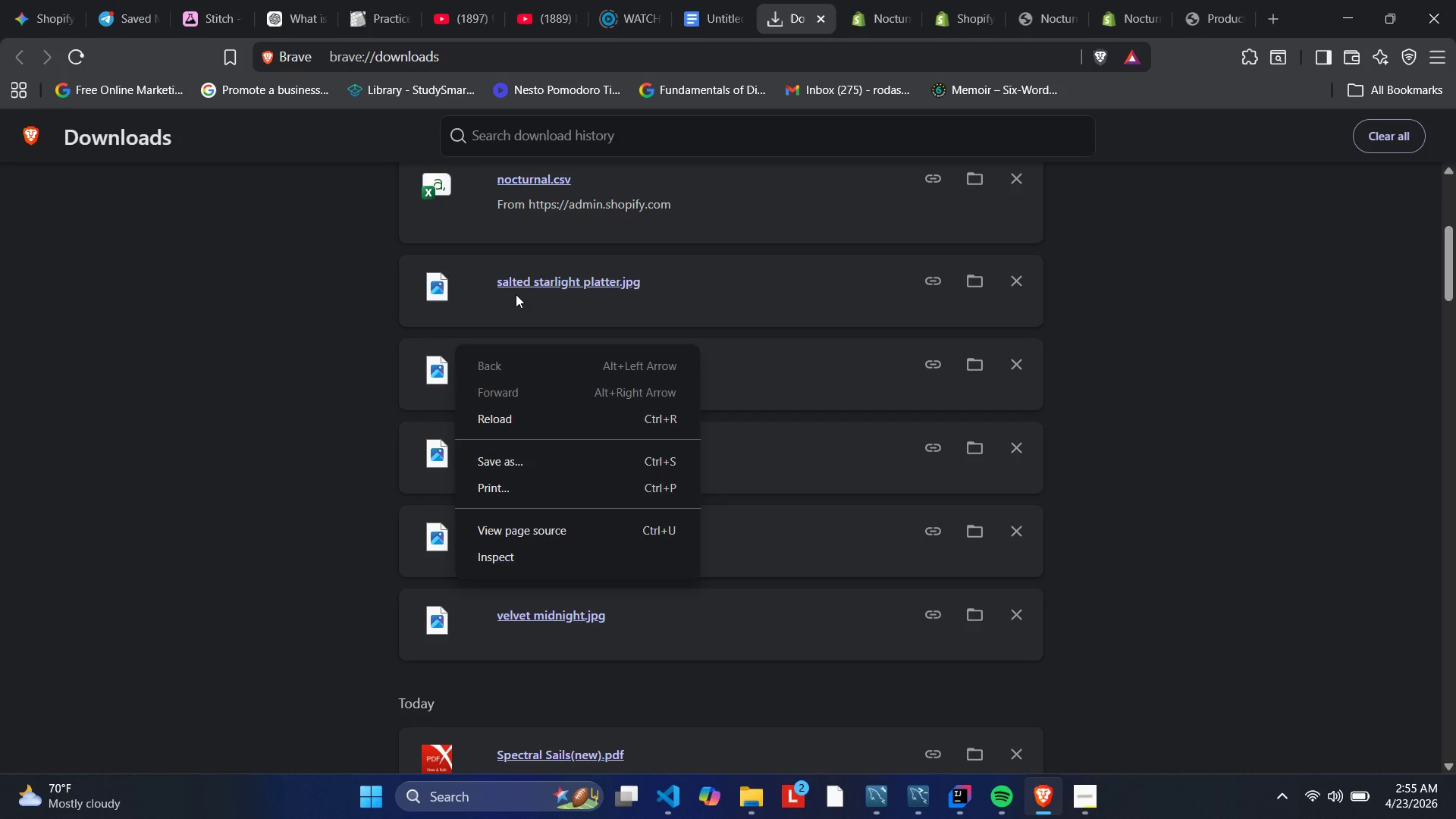 
left_click_drag(start_coordinate=[514, 281], to_coordinate=[880, 7])
 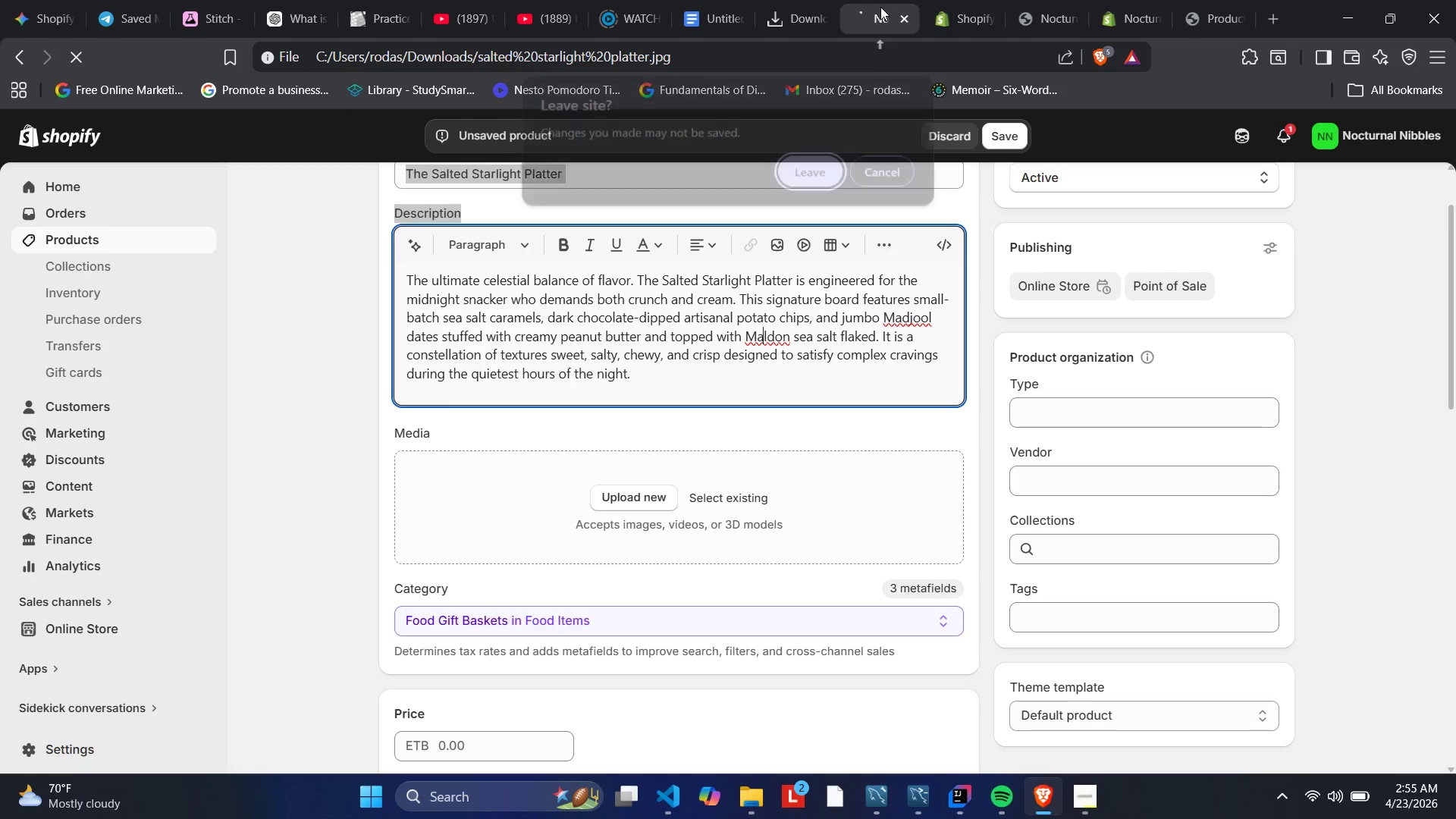 
left_click([880, 7])
 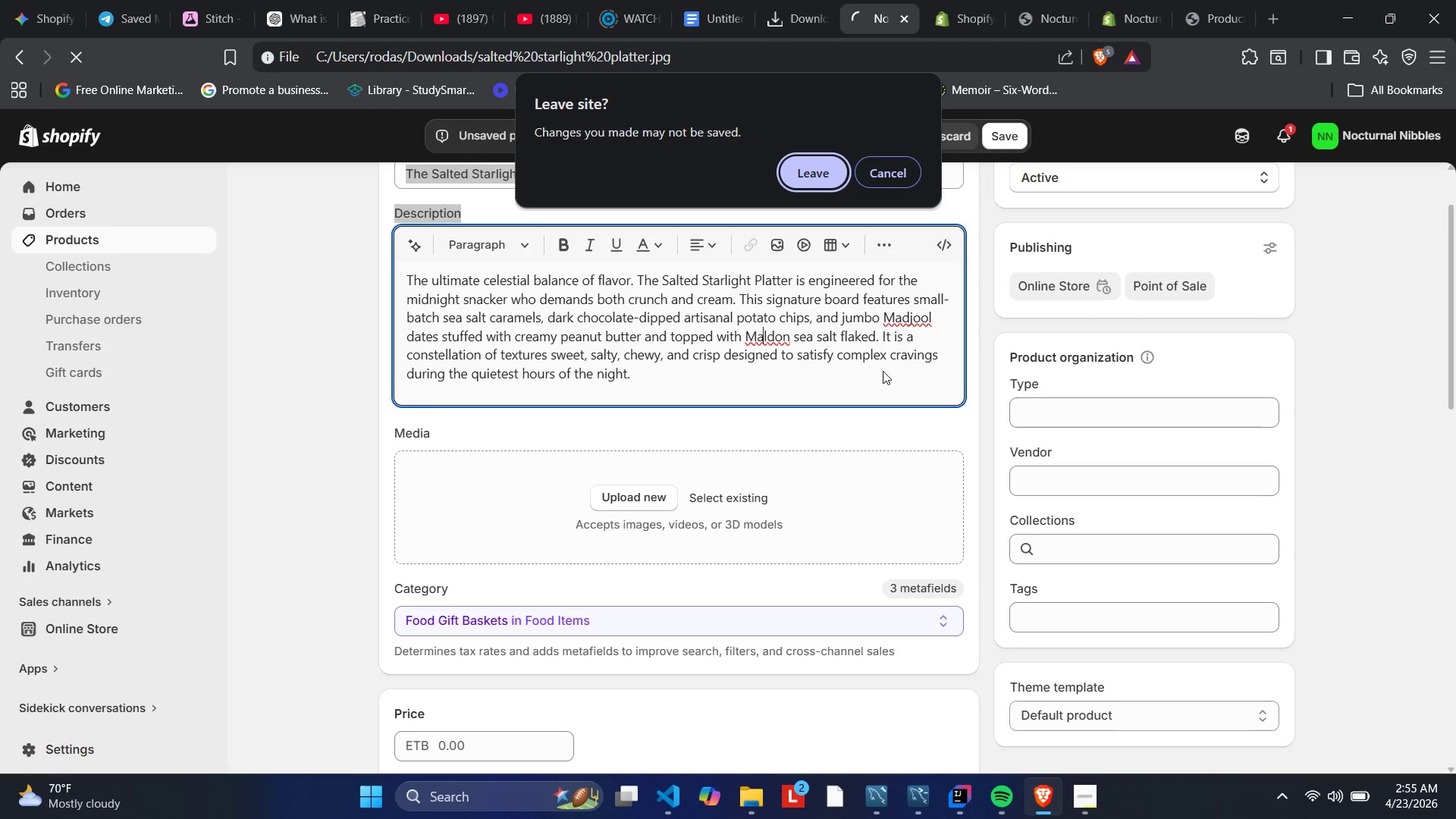 
left_click([881, 184])
 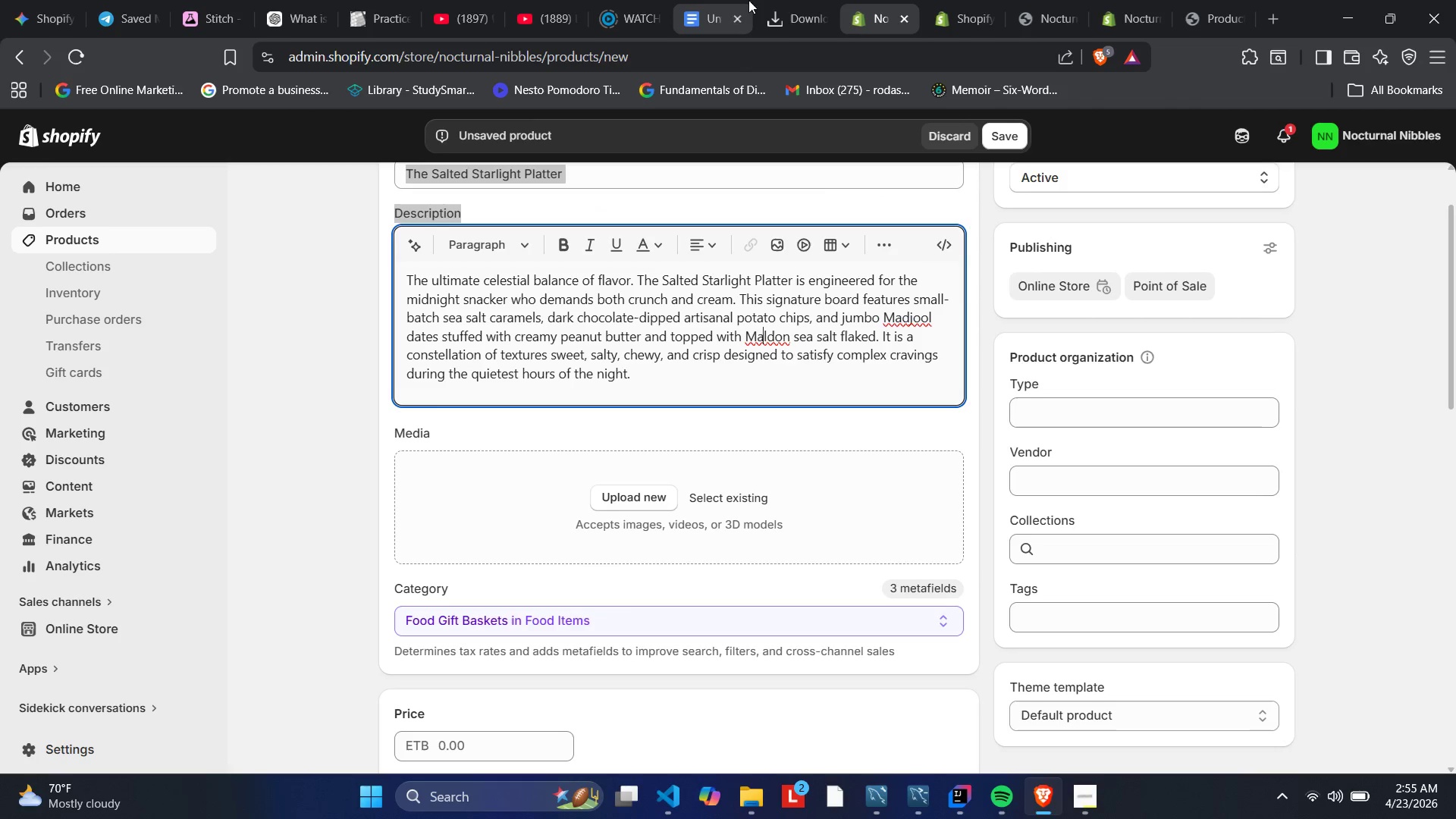 
left_click([772, 0])
 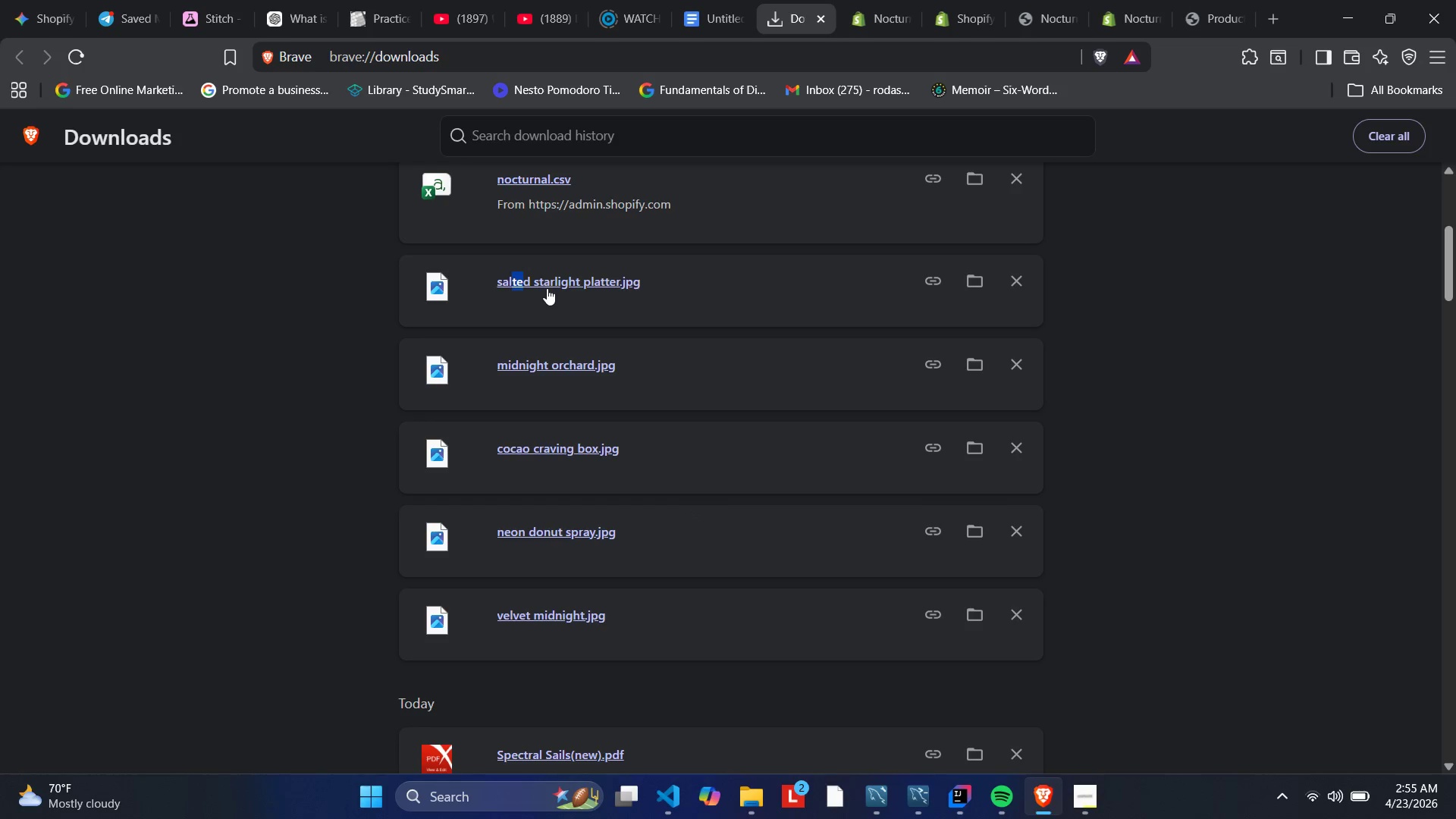 
left_click_drag(start_coordinate=[547, 280], to_coordinate=[613, 524])